 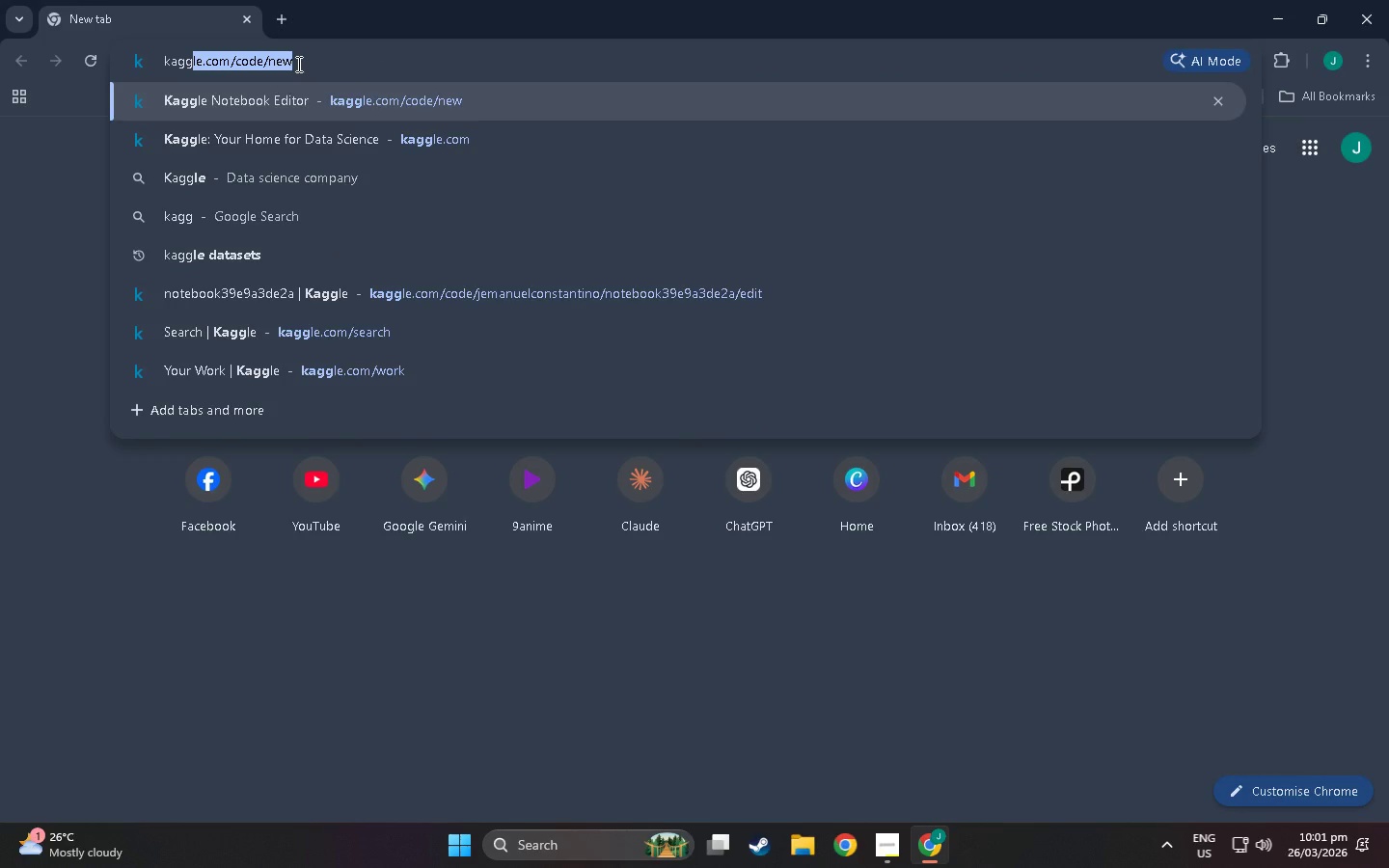 
left_click([297, 136])
 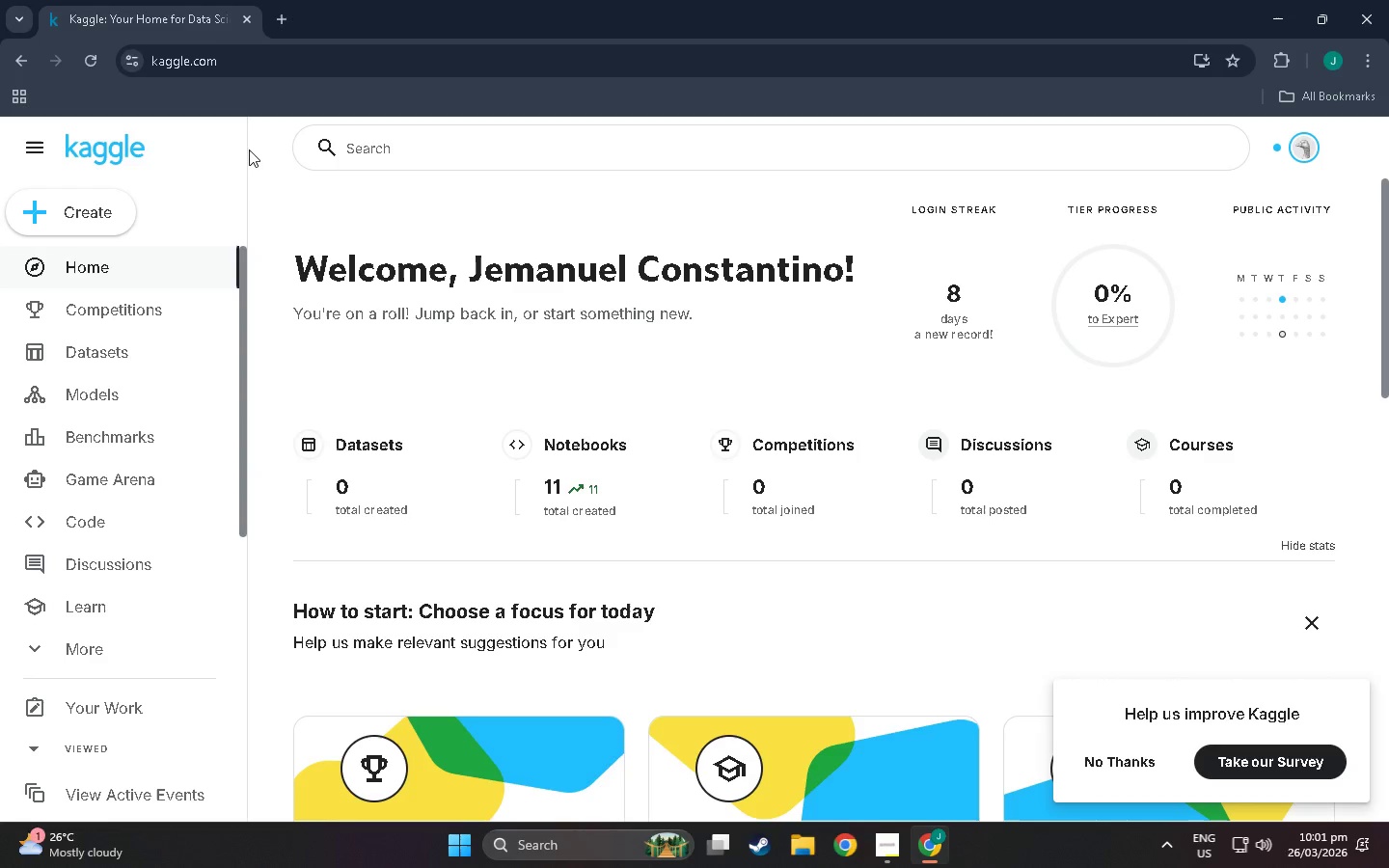 
left_click([137, 704])
 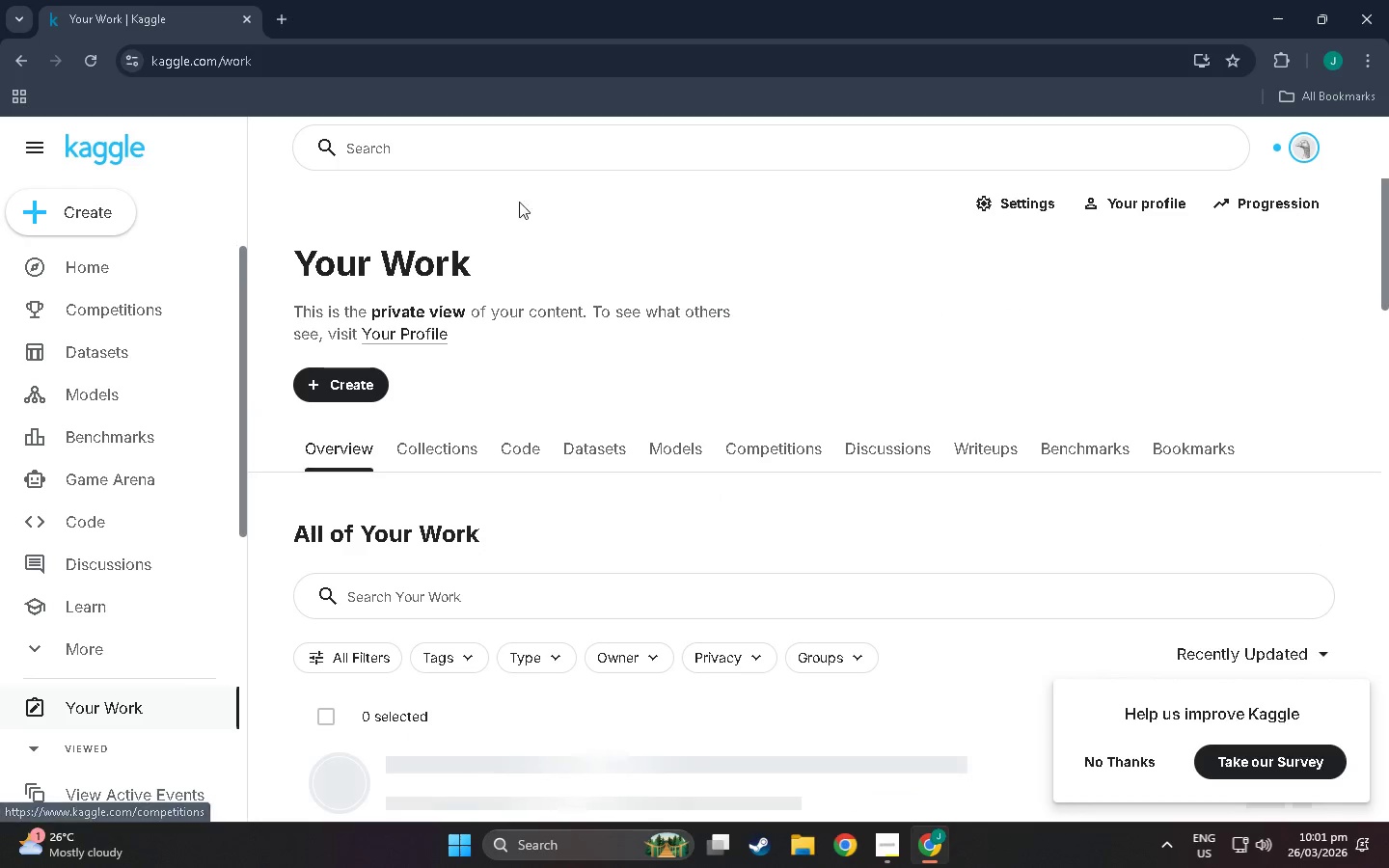 
scroll: coordinate [486, 563], scroll_direction: down, amount: 33.0
 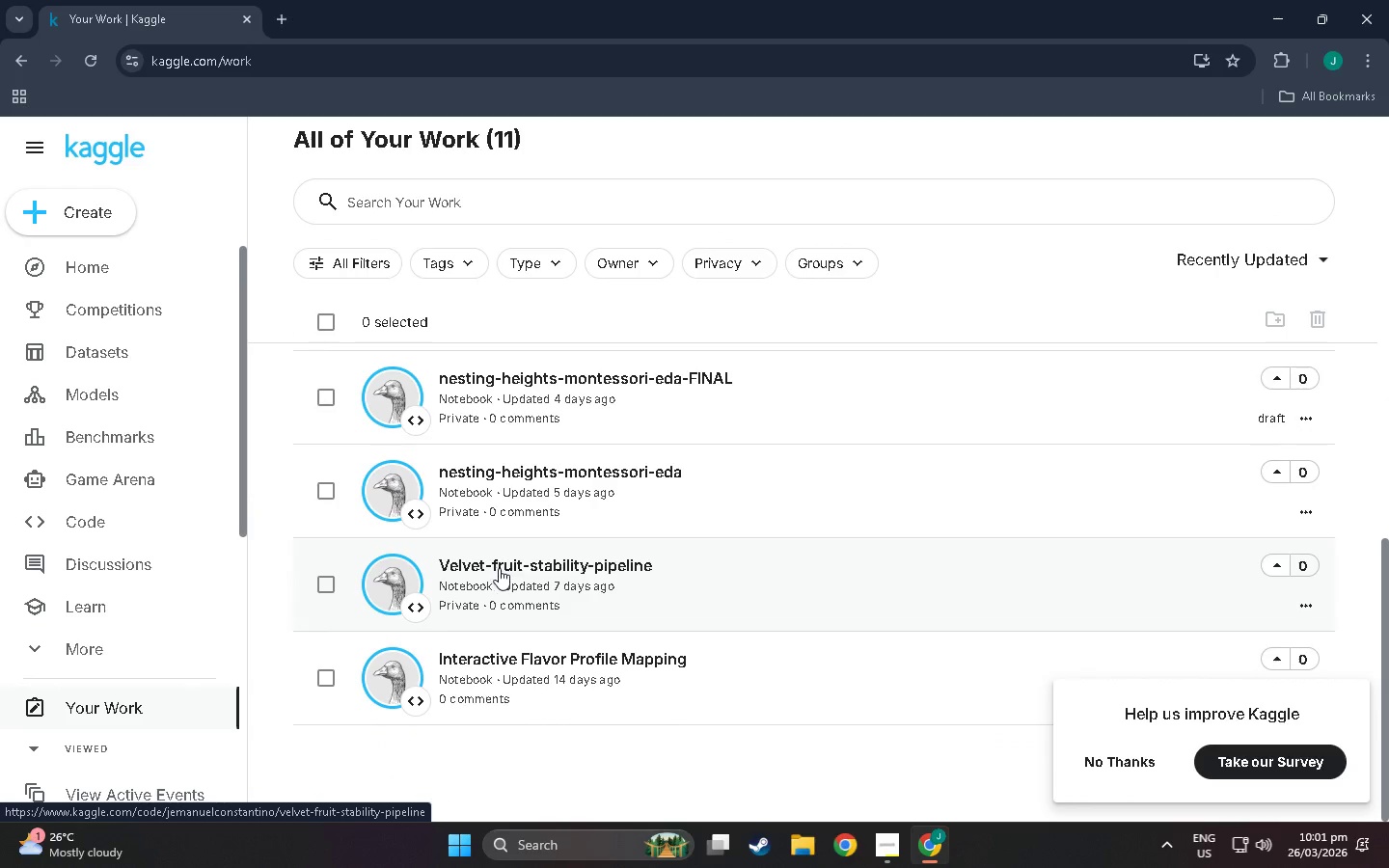 
scroll: coordinate [500, 543], scroll_direction: up, amount: 24.0
 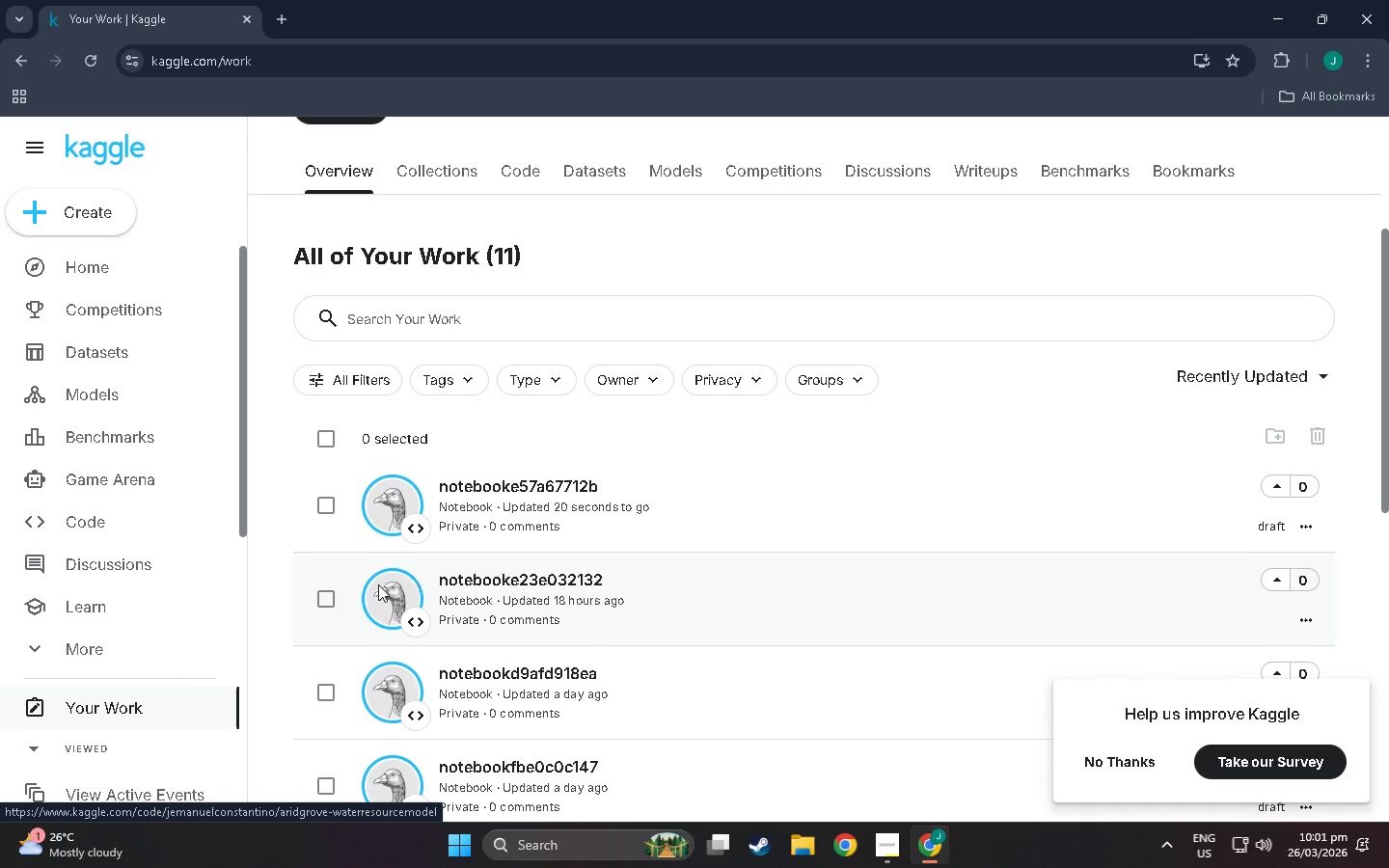 
wait(6.92)
 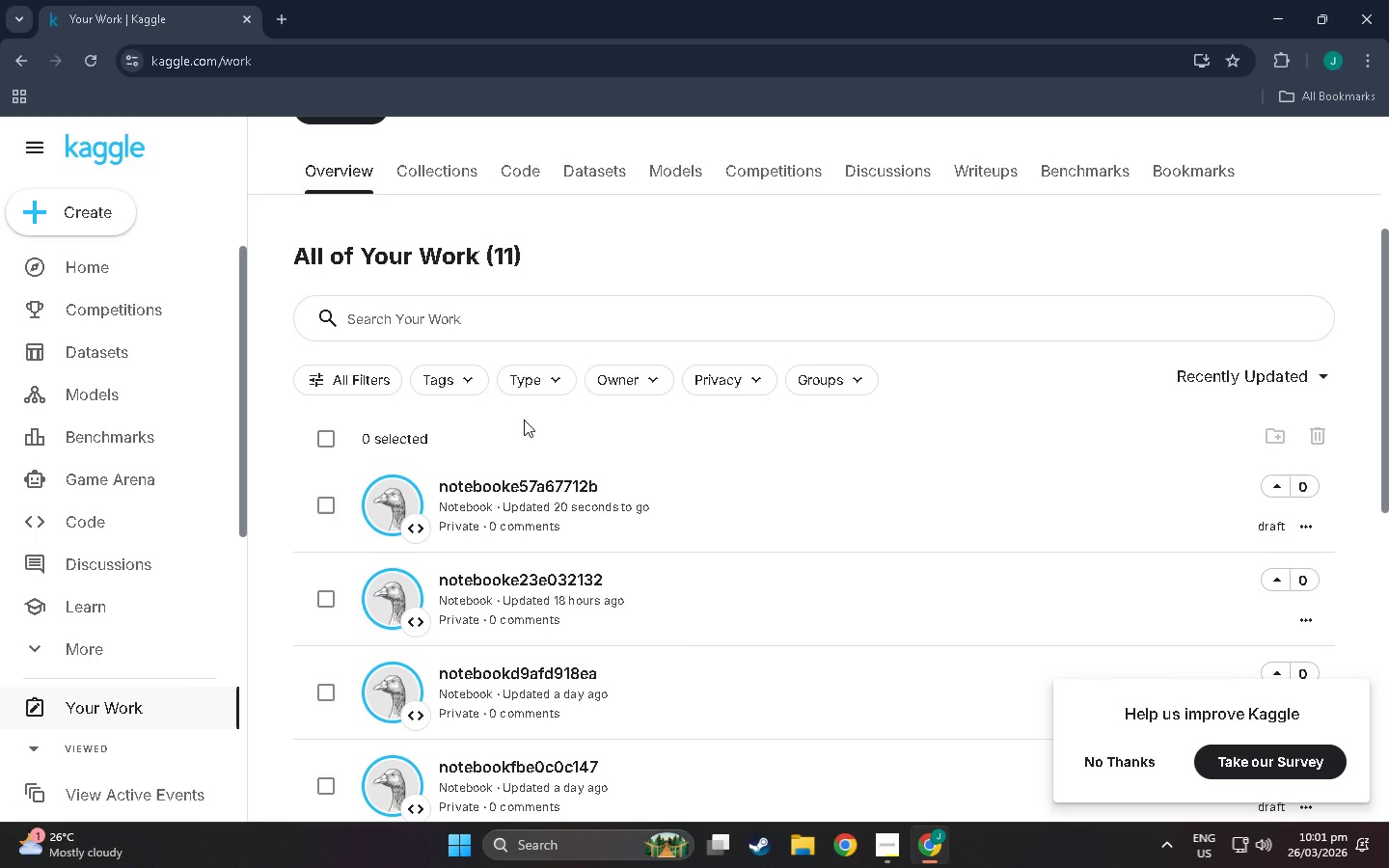 
left_click([493, 584])
 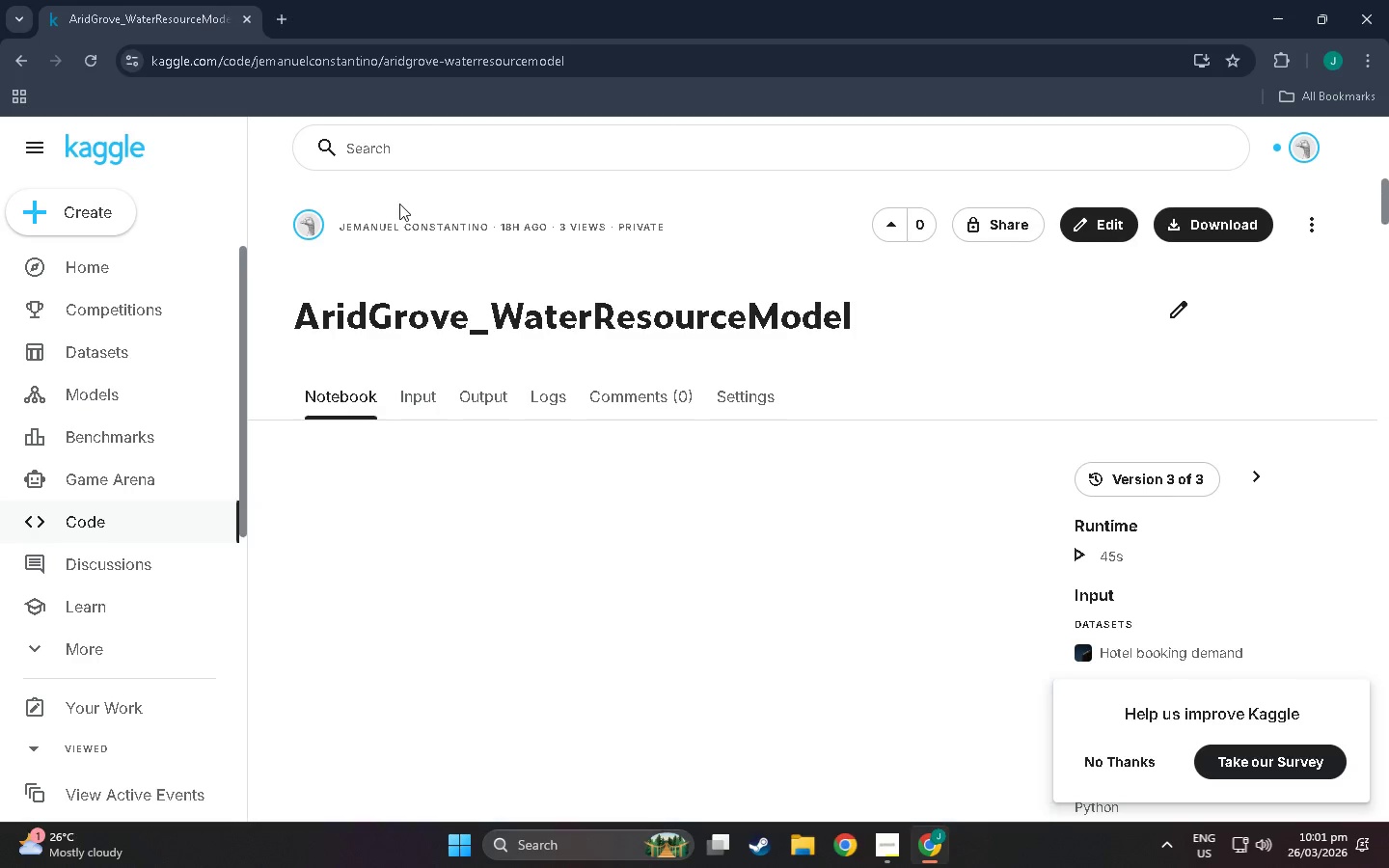 
scroll: coordinate [673, 339], scroll_direction: down, amount: 17.0
 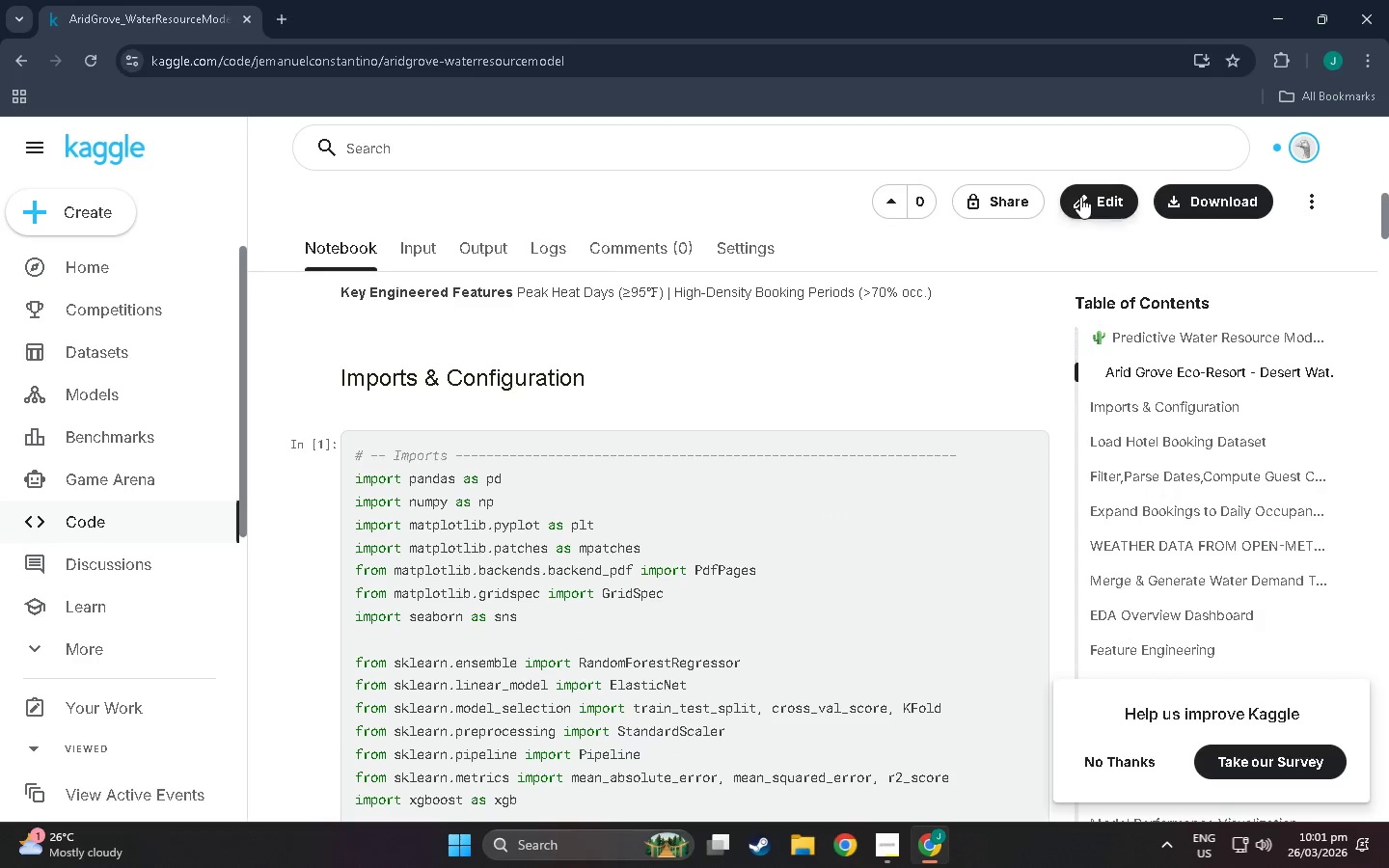 
left_click([1080, 197])
 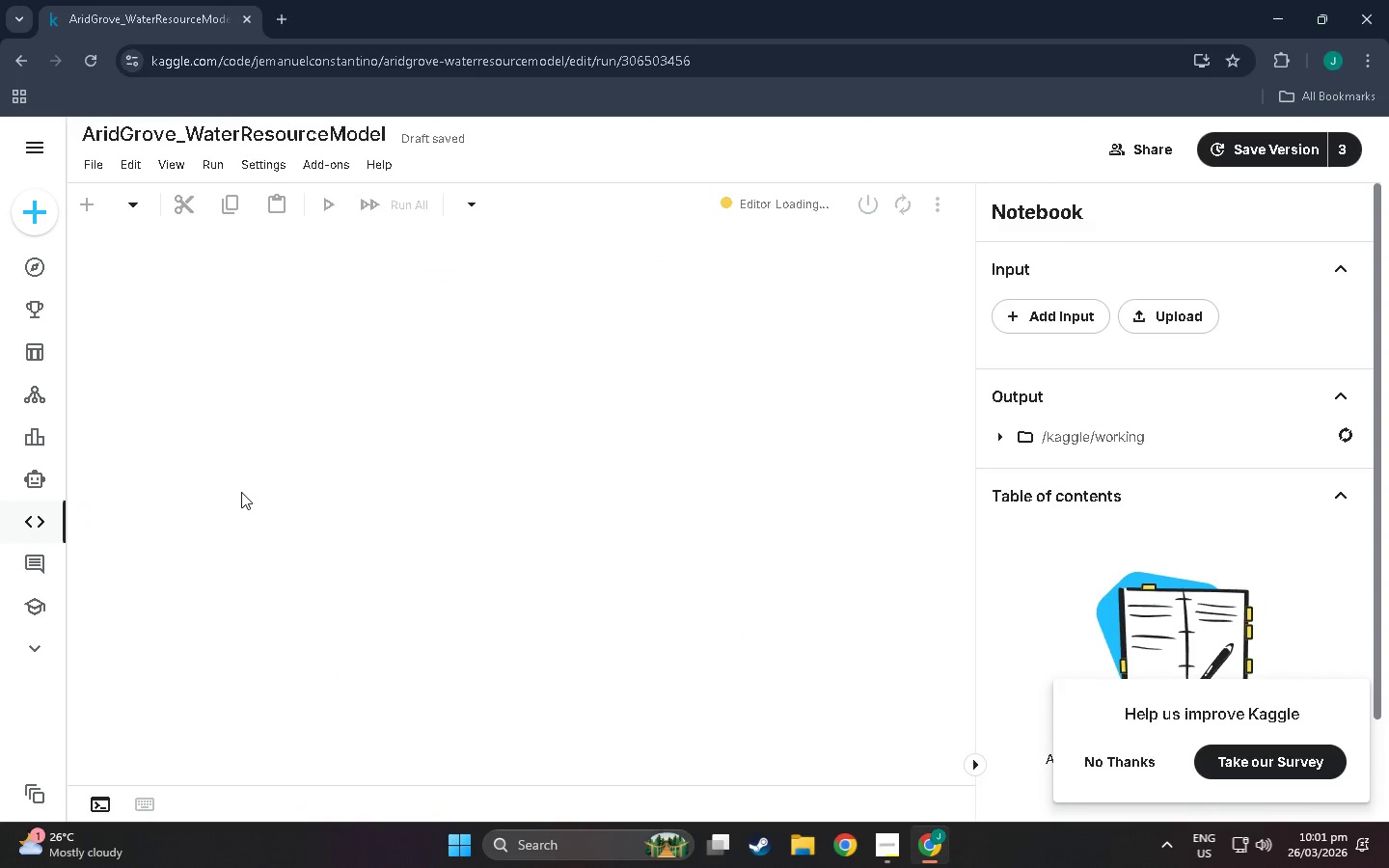 
wait(7.97)
 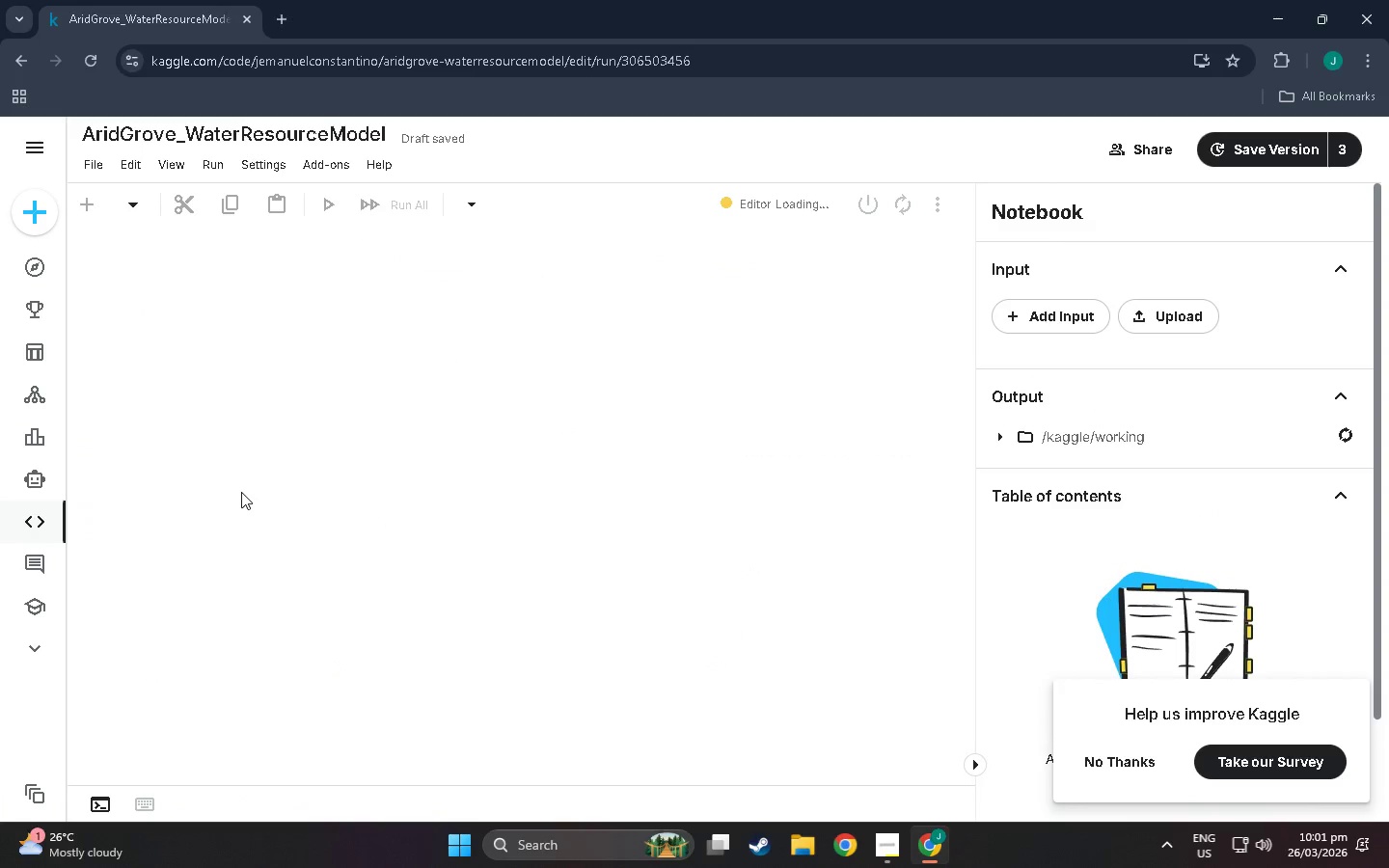 
scroll: coordinate [459, 450], scroll_direction: down, amount: 6.0
 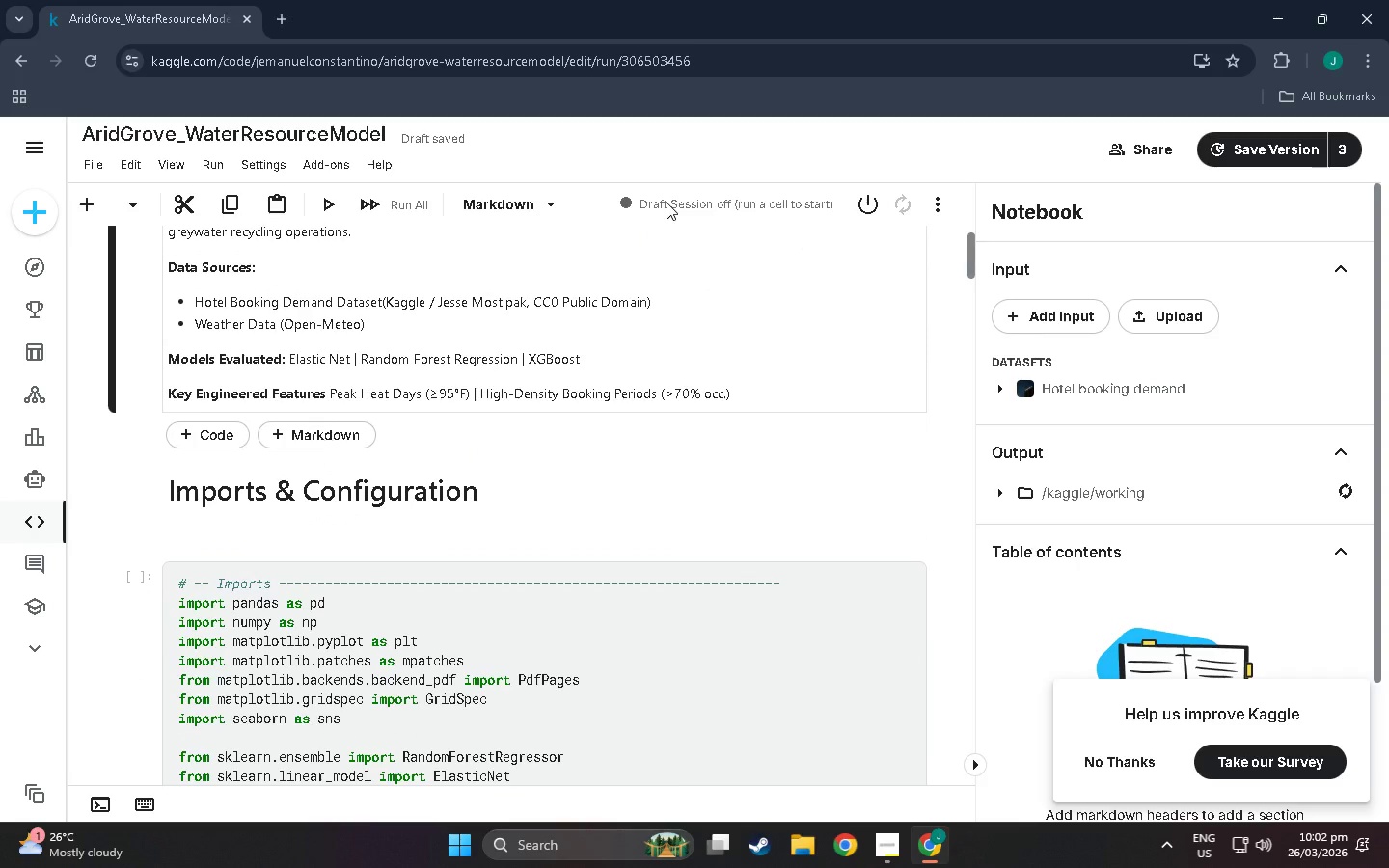 
scroll: coordinate [500, 341], scroll_direction: up, amount: 14.0
 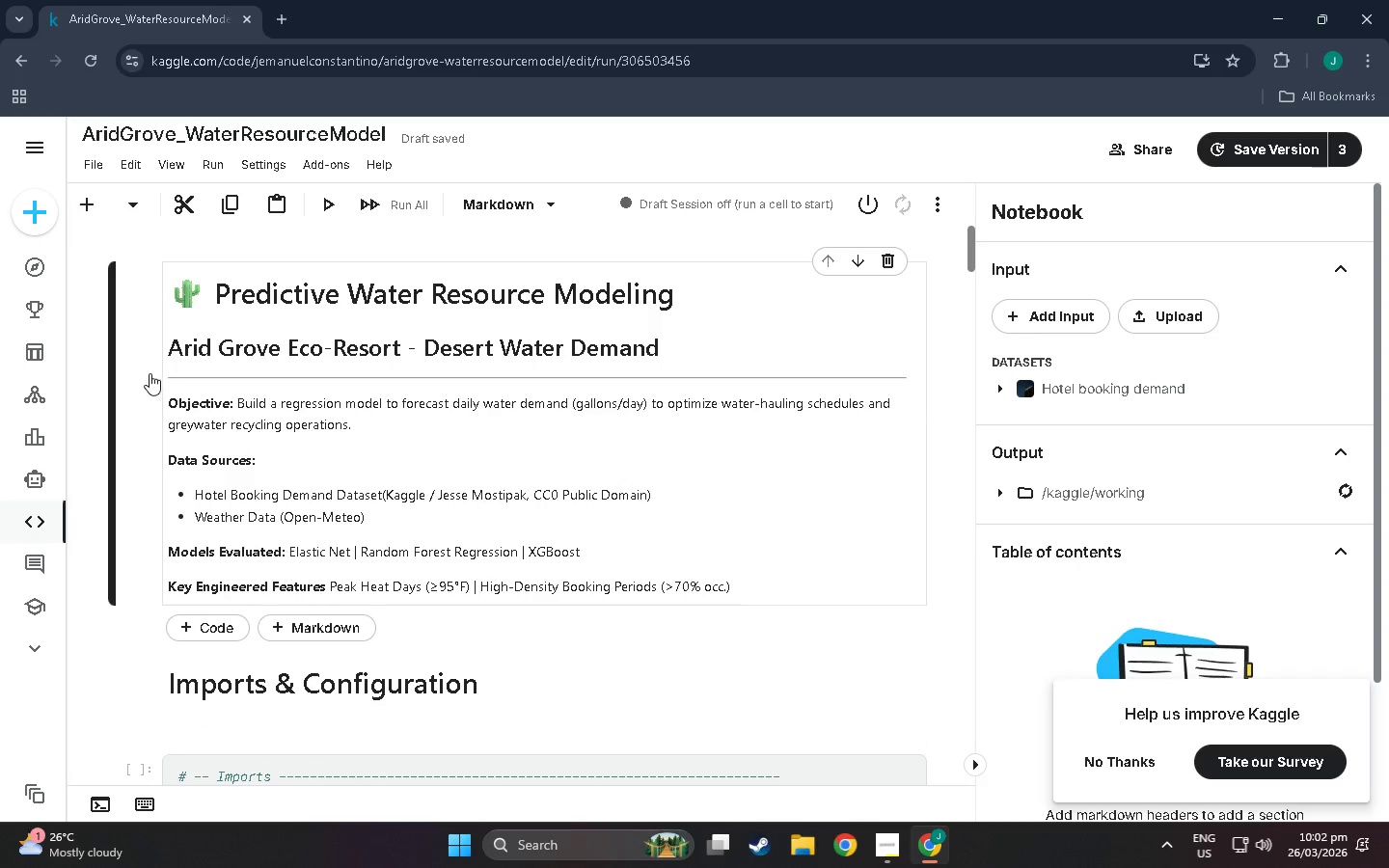 
left_click([142, 377])
 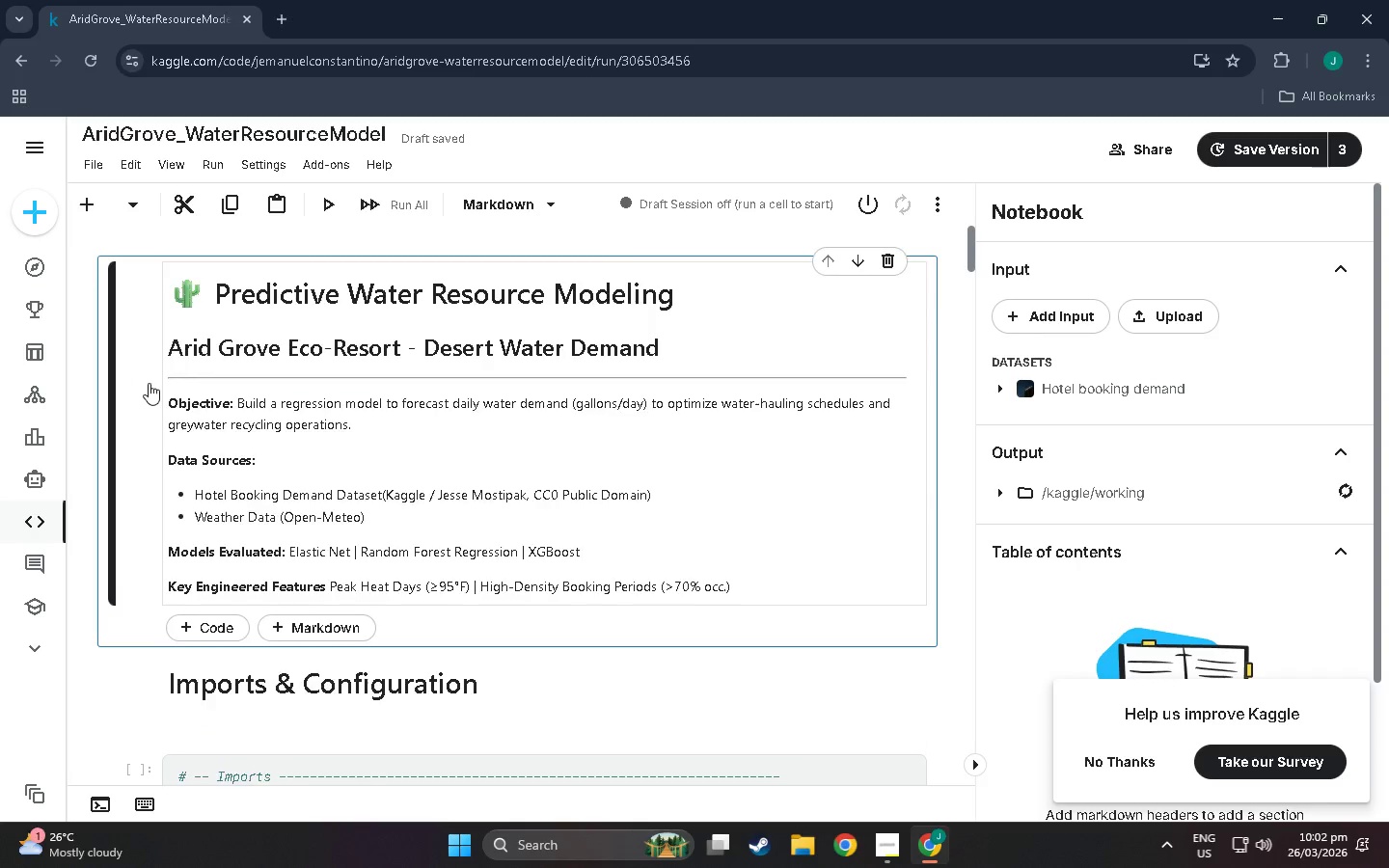 
scroll: coordinate [162, 448], scroll_direction: down, amount: 9.0
 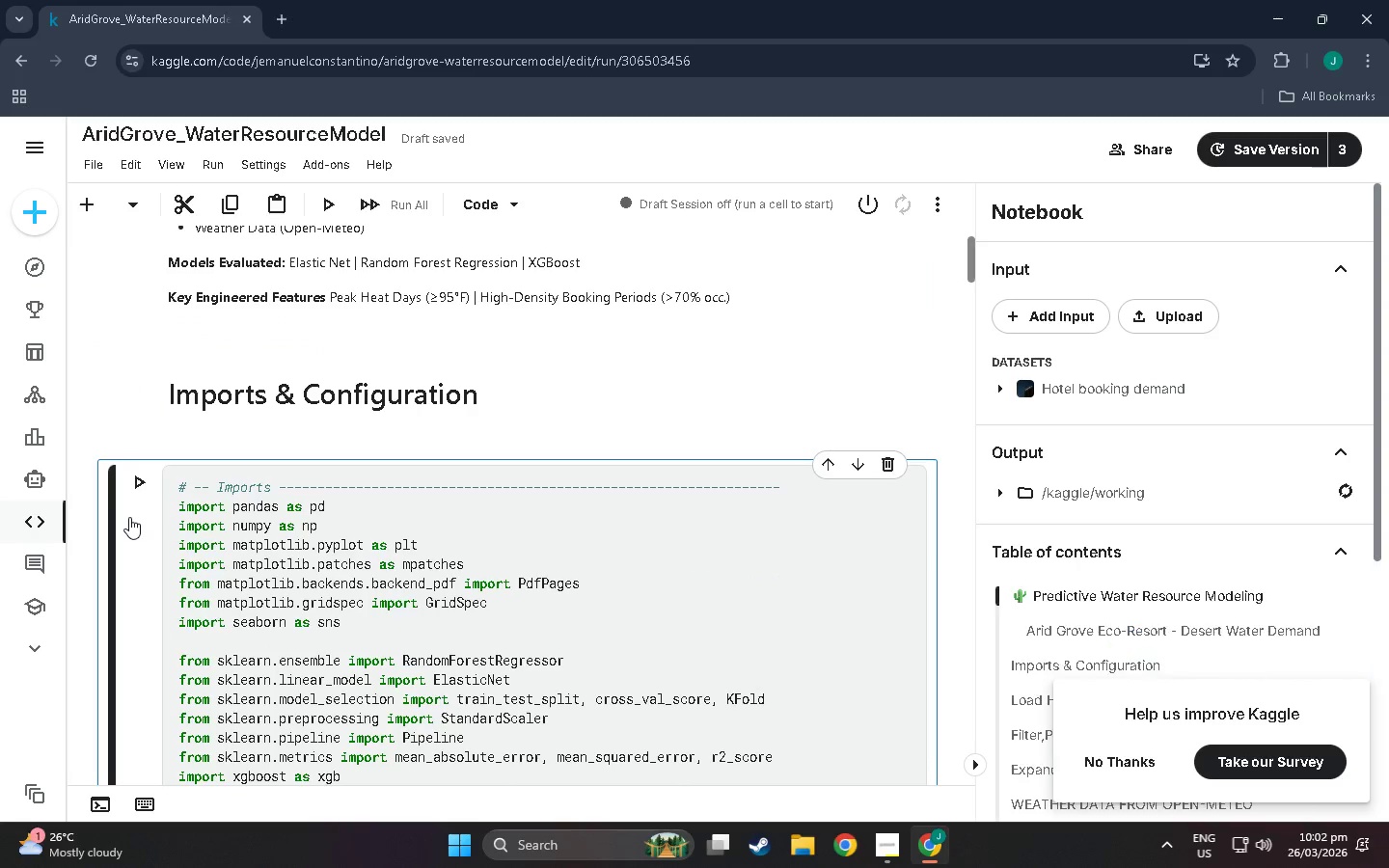 
double_click([137, 479])
 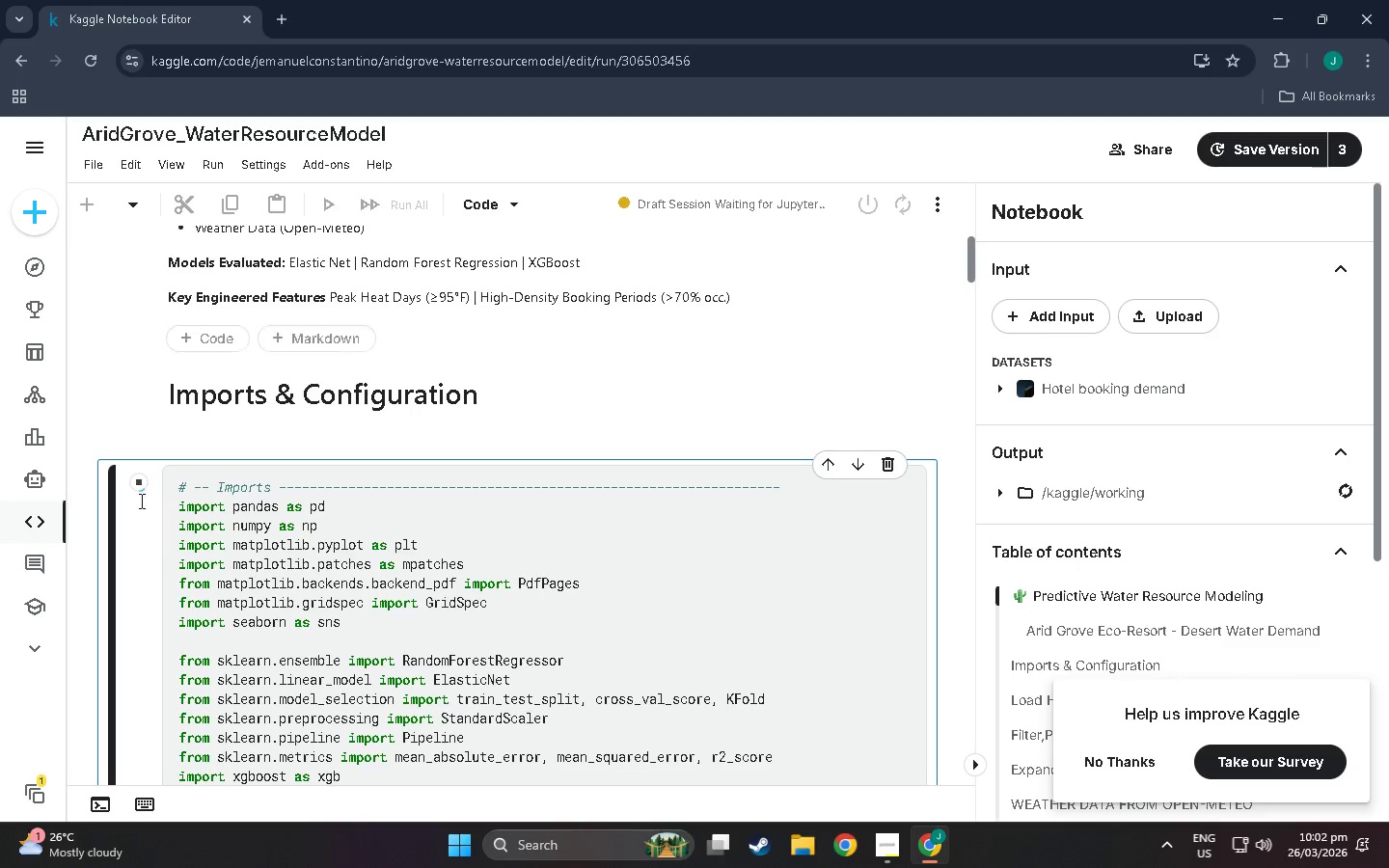 
wait(16.56)
 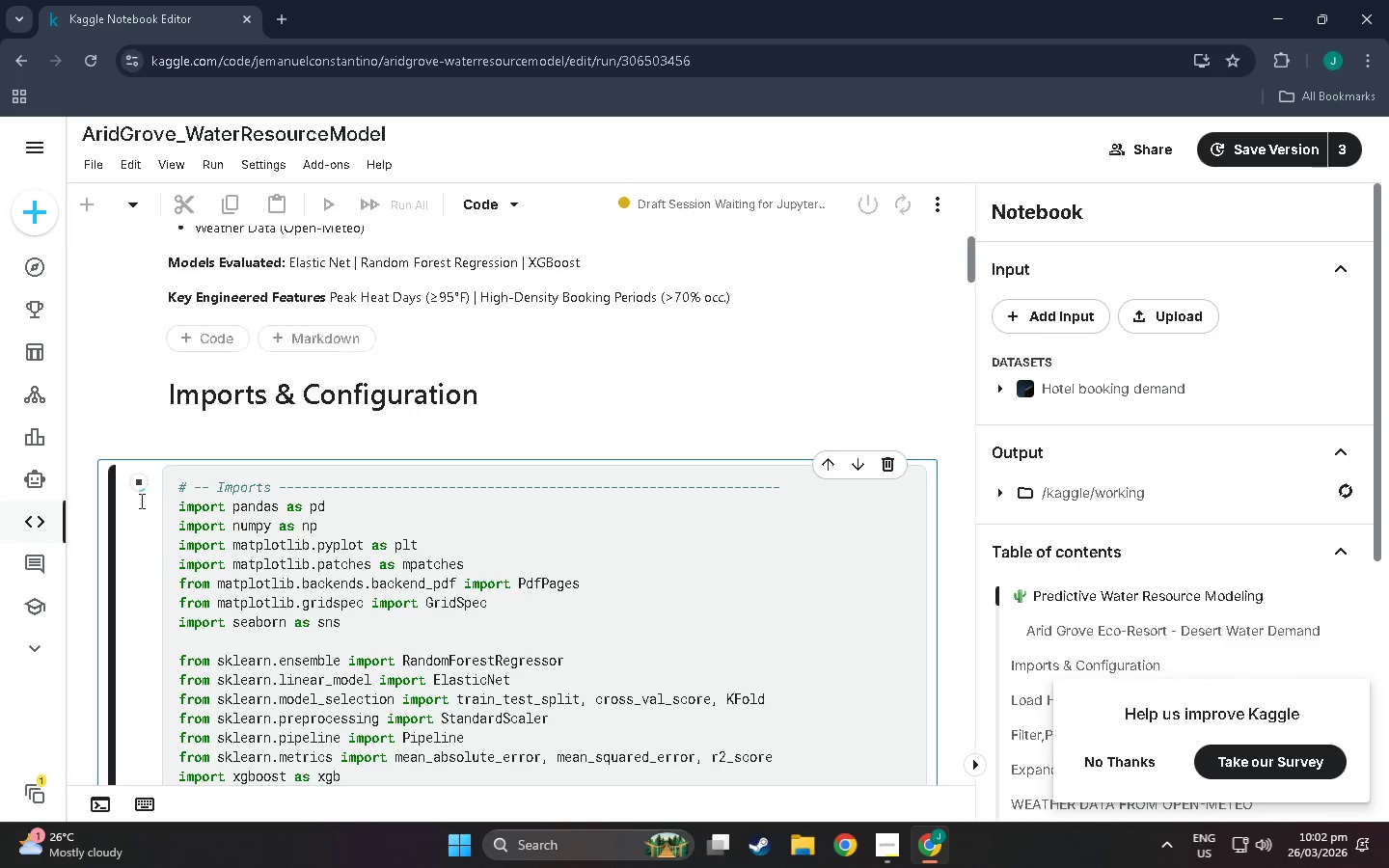 
mouse_move([666, 230])
 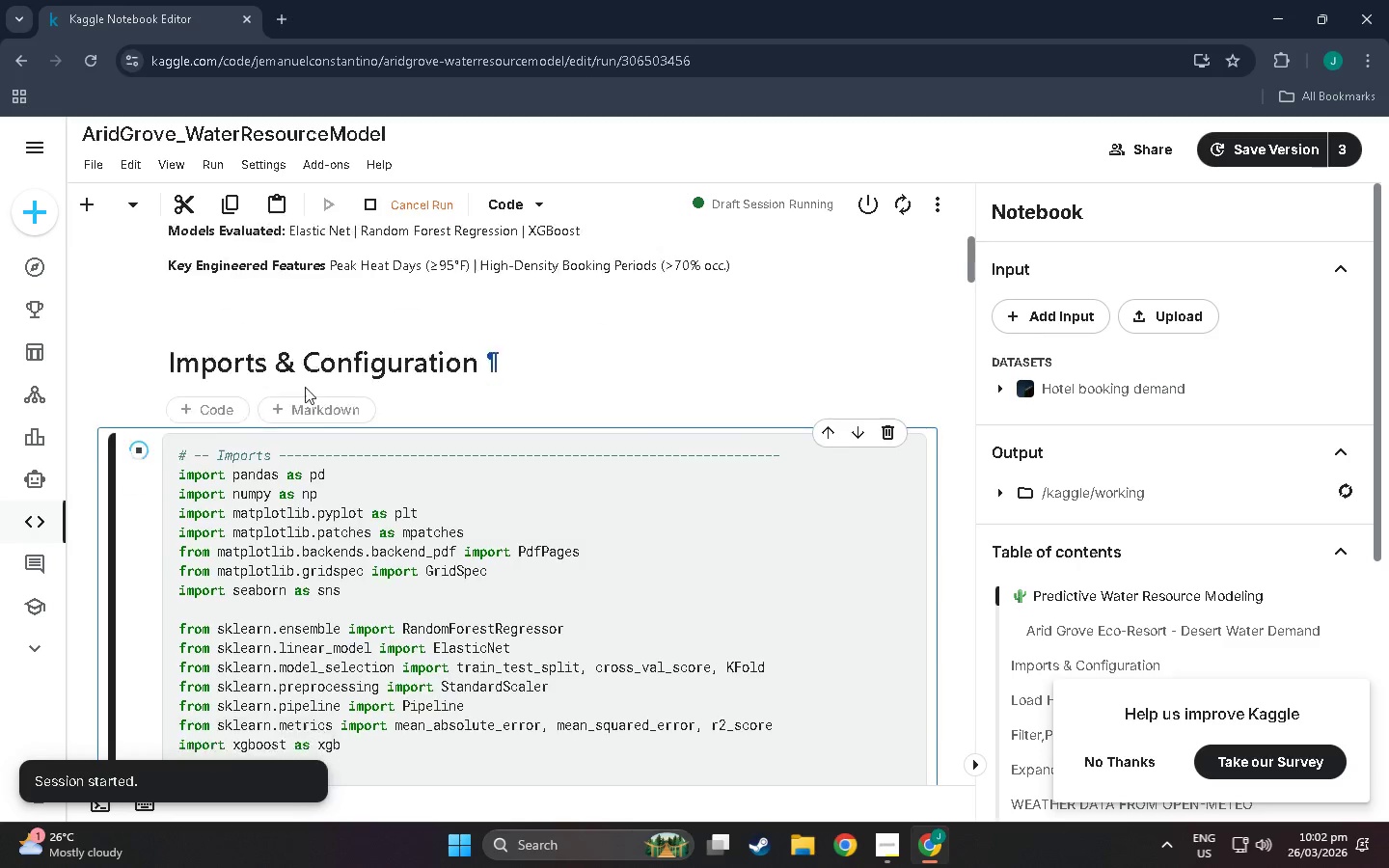 
scroll: coordinate [77, 2], scroll_direction: down, amount: 5.0
 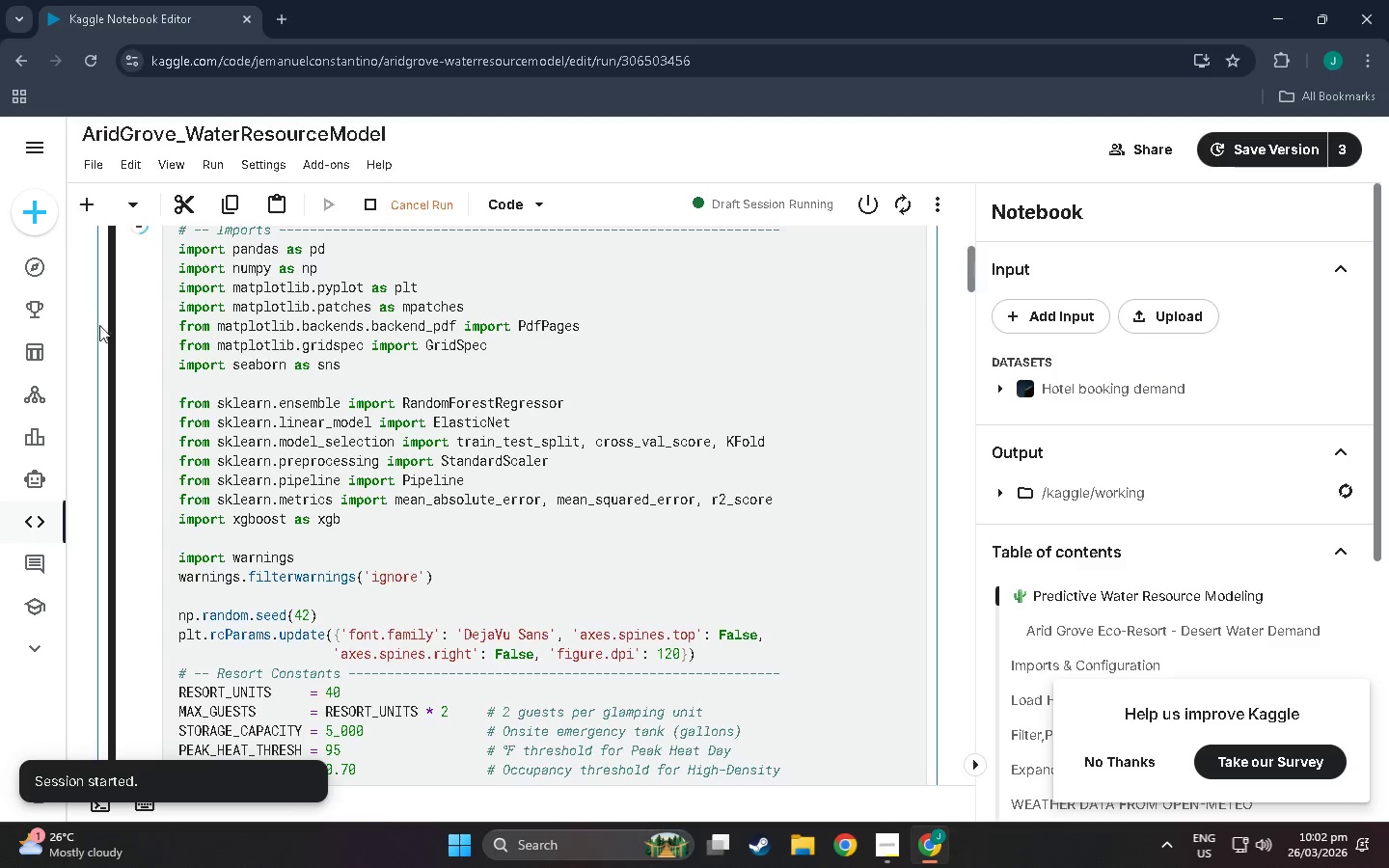 
scroll: coordinate [186, 293], scroll_direction: up, amount: 2.0
 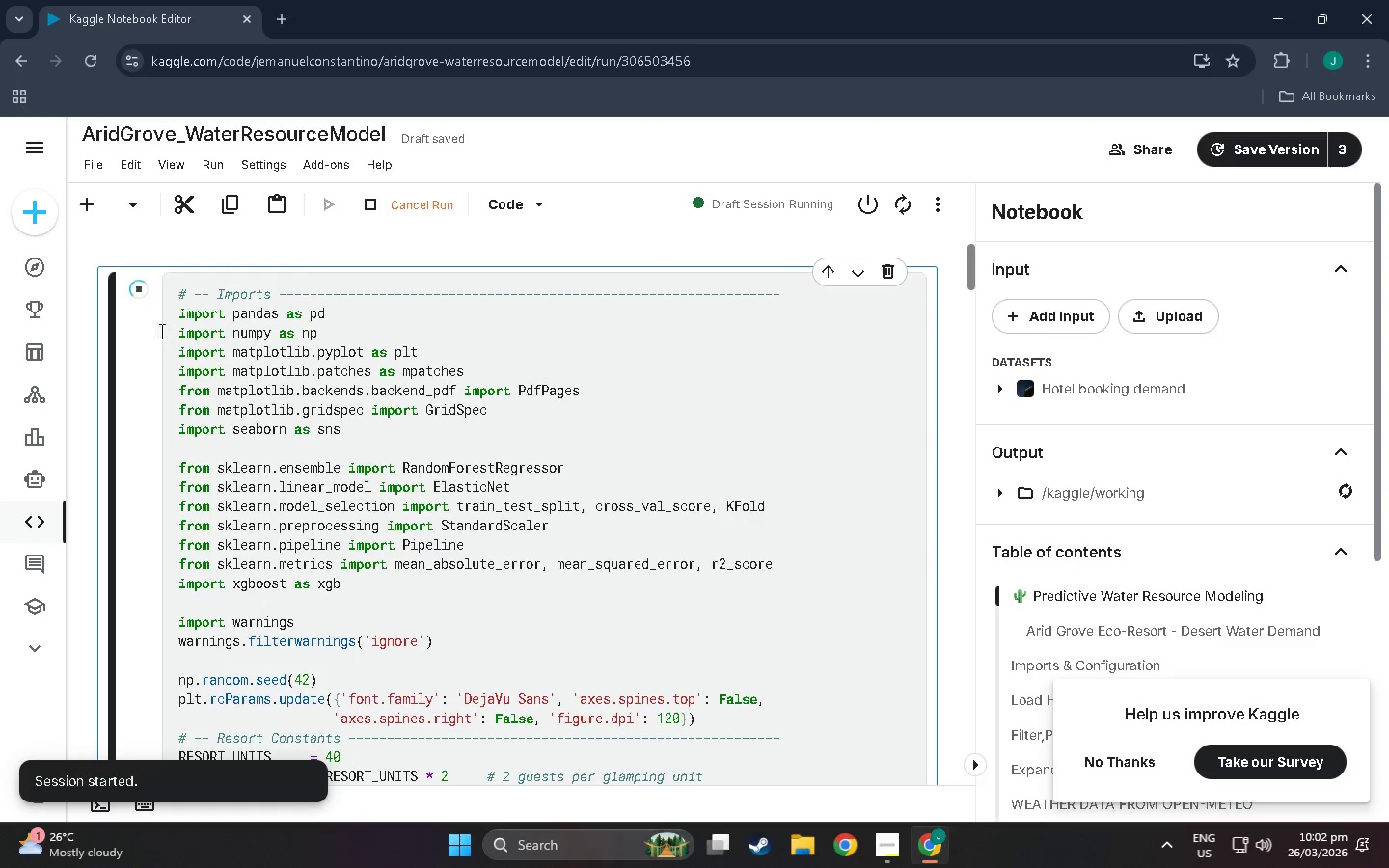 
mouse_move([162, 322])
 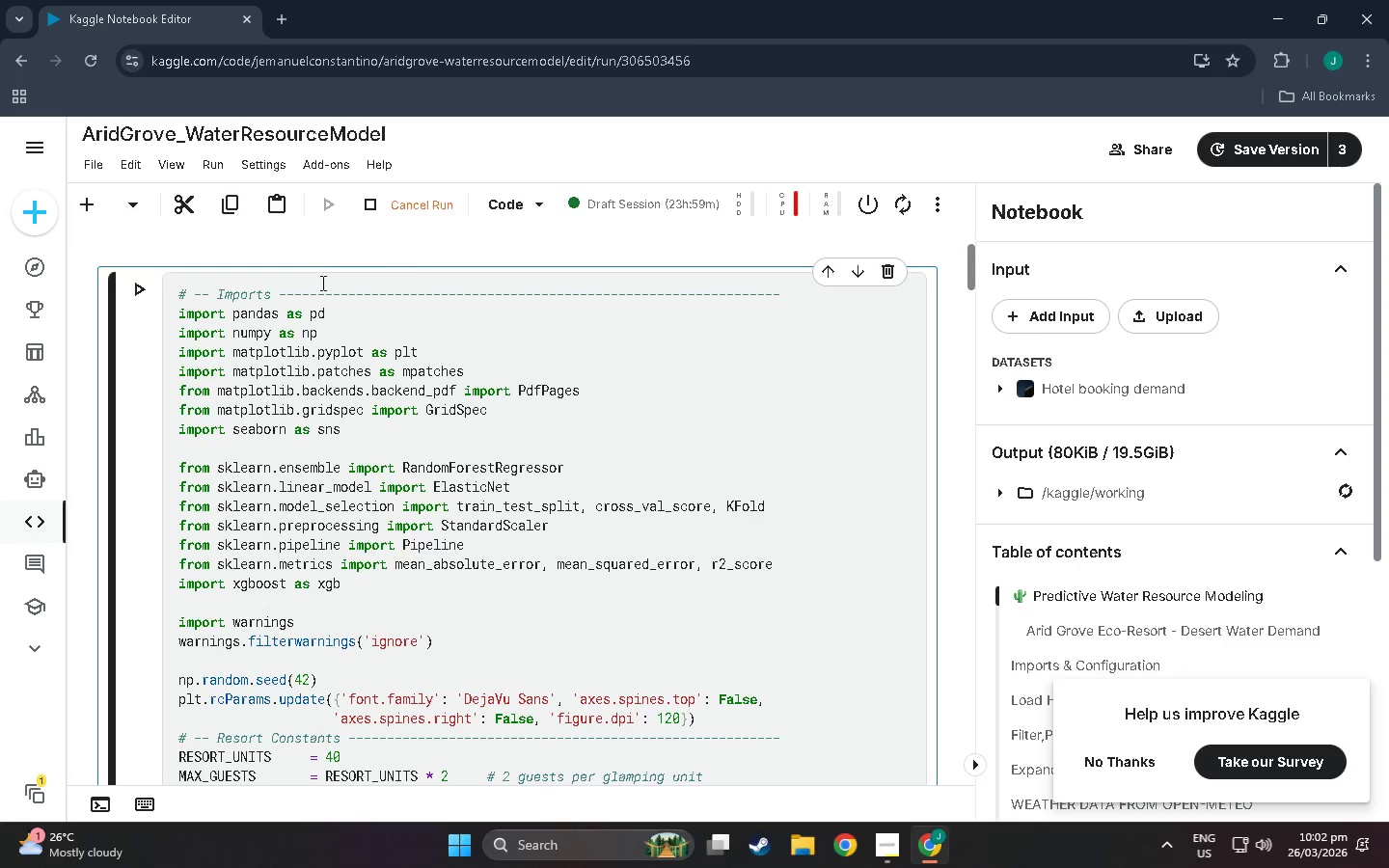 
scroll: coordinate [179, 558], scroll_direction: down, amount: 27.0
 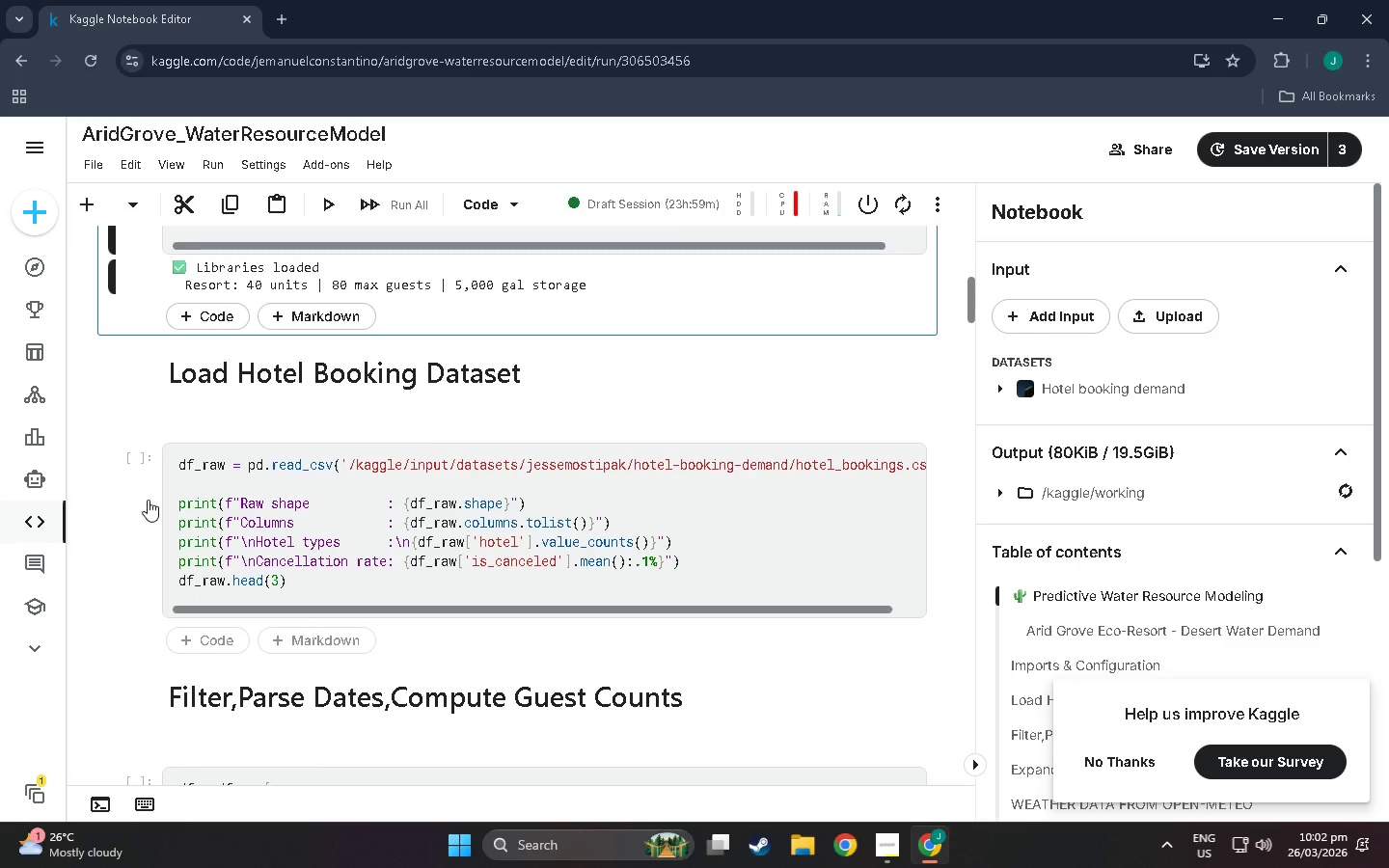 
left_click([148, 500])
 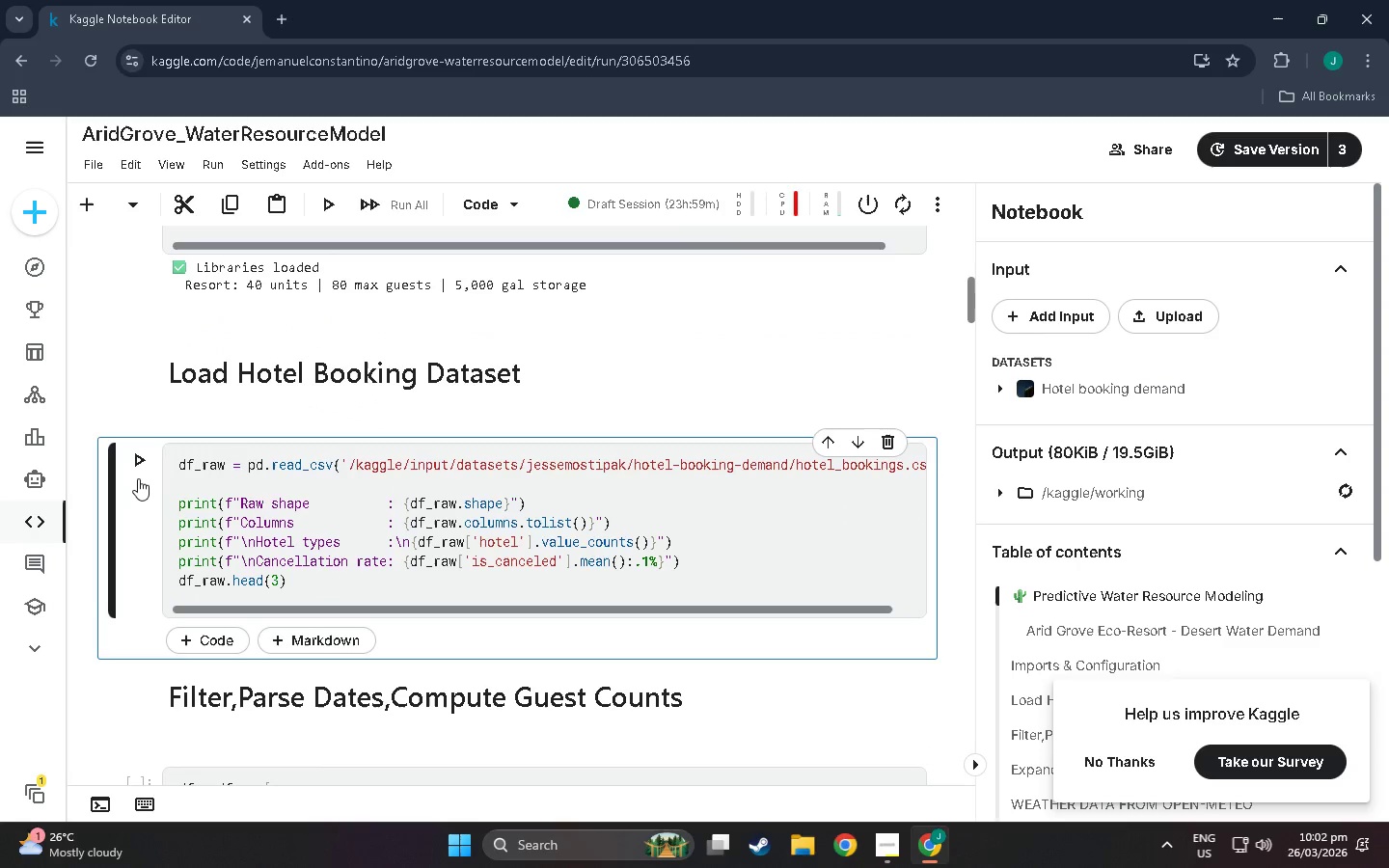 
left_click([138, 474])
 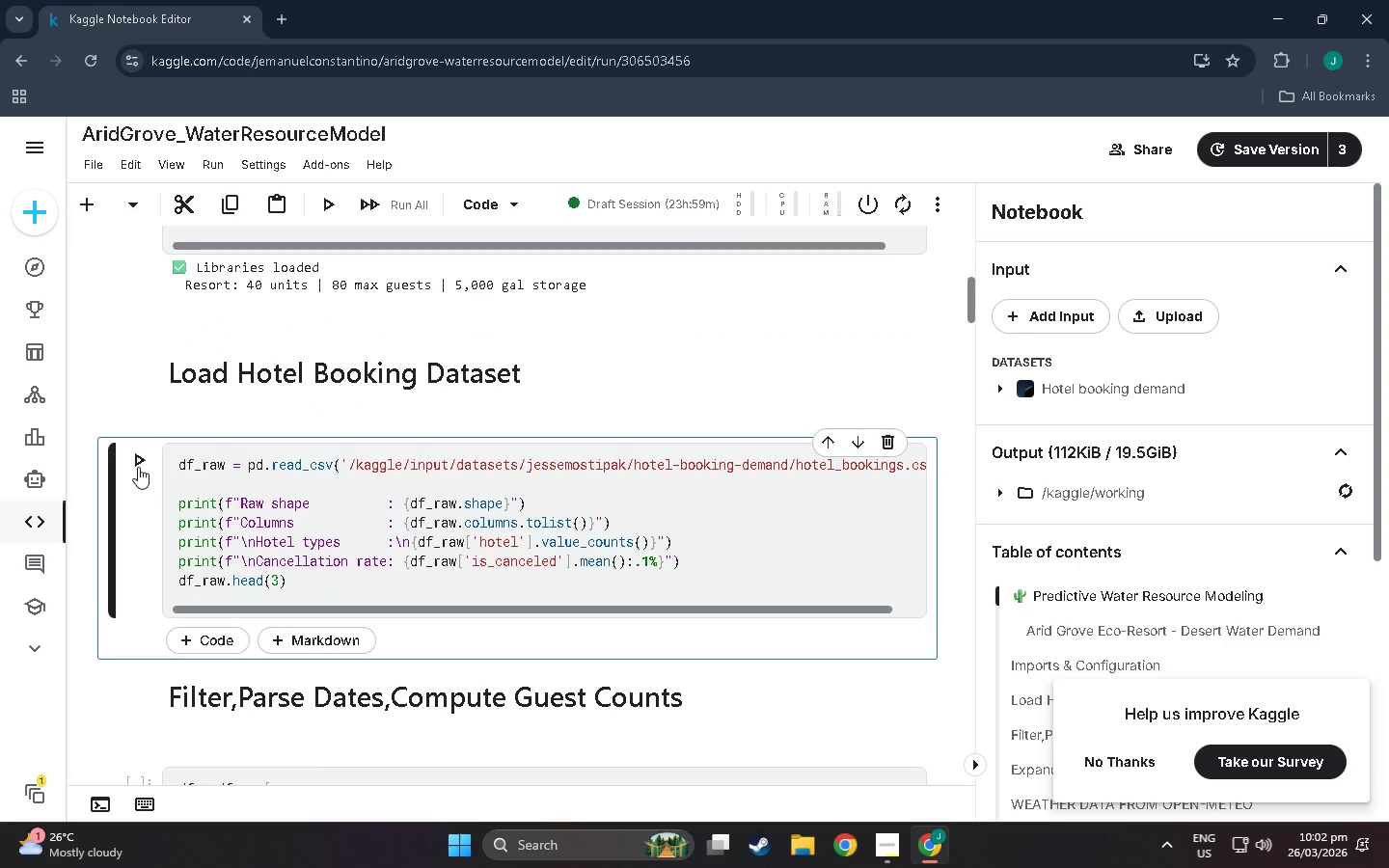 
left_click([138, 467])
 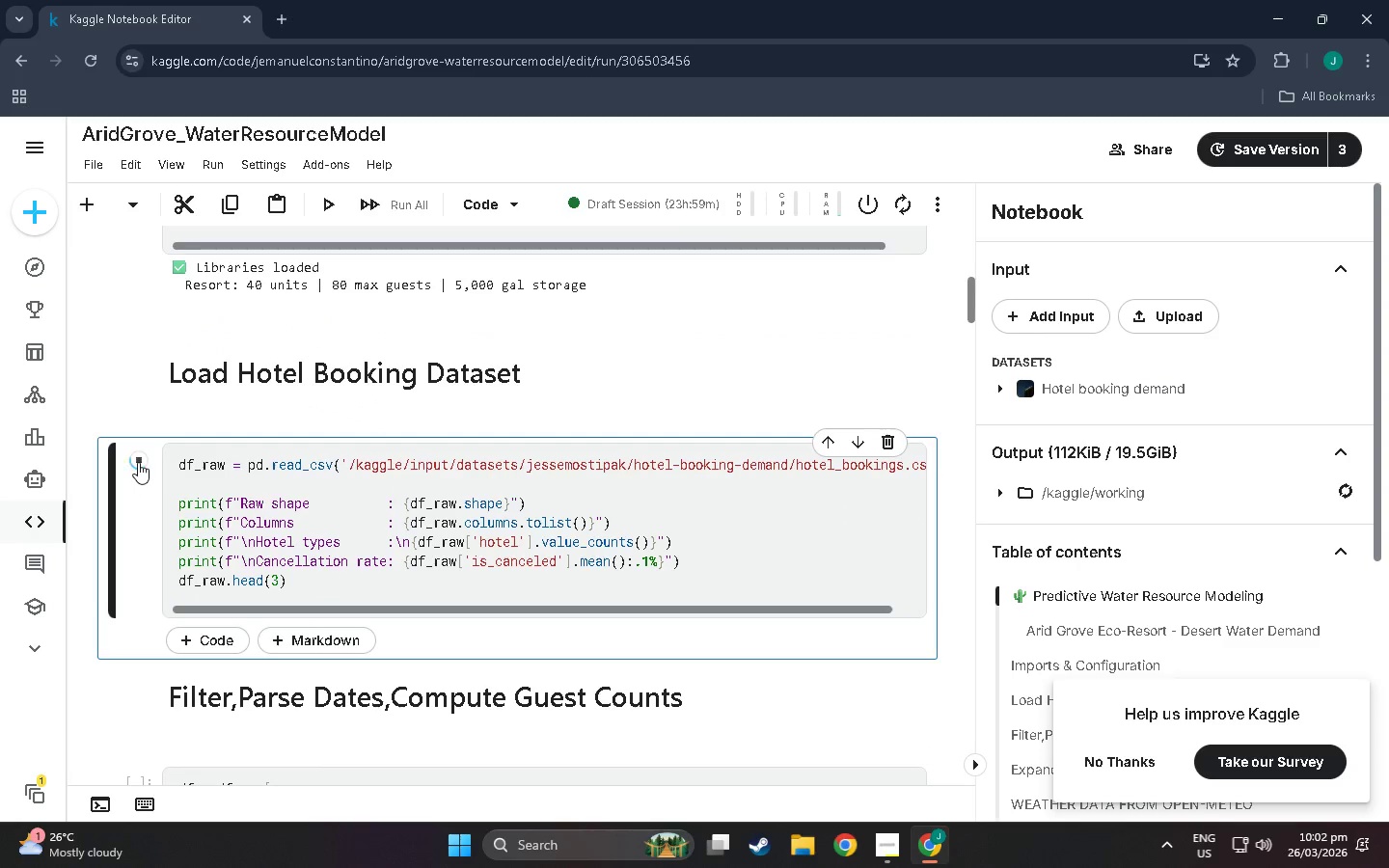 
scroll: coordinate [141, 485], scroll_direction: down, amount: 25.0
 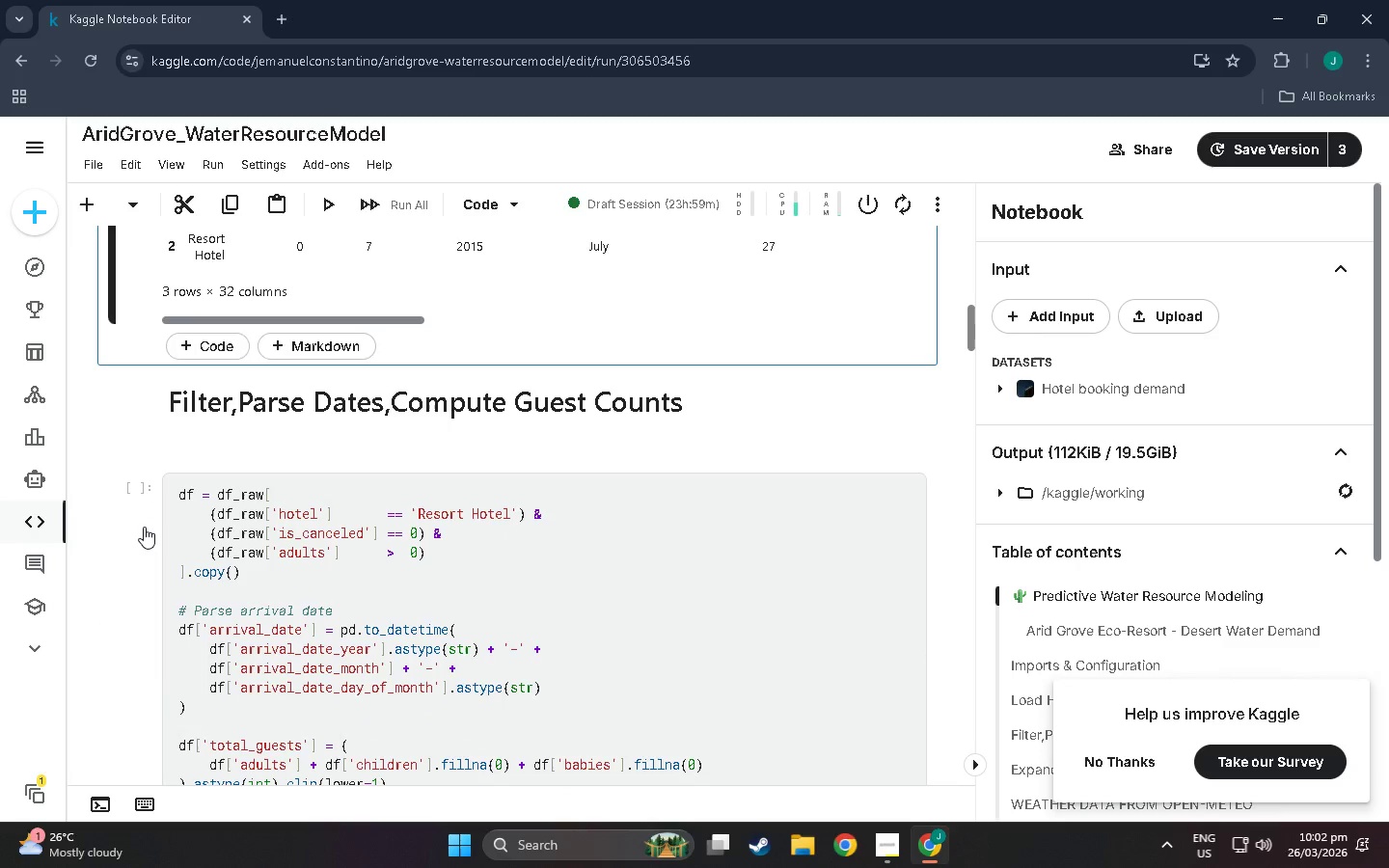 
left_click([144, 527])
 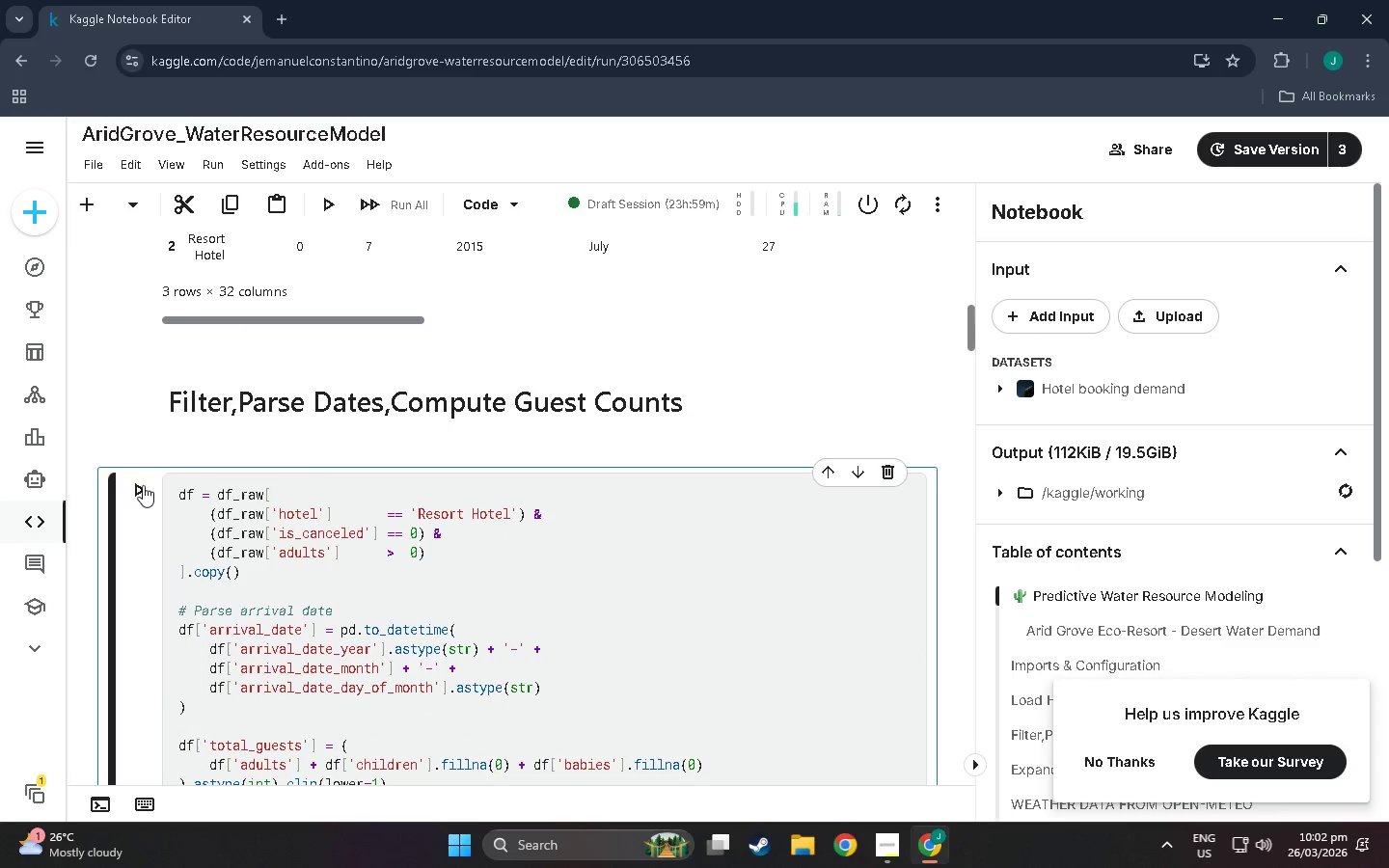 
left_click([143, 485])
 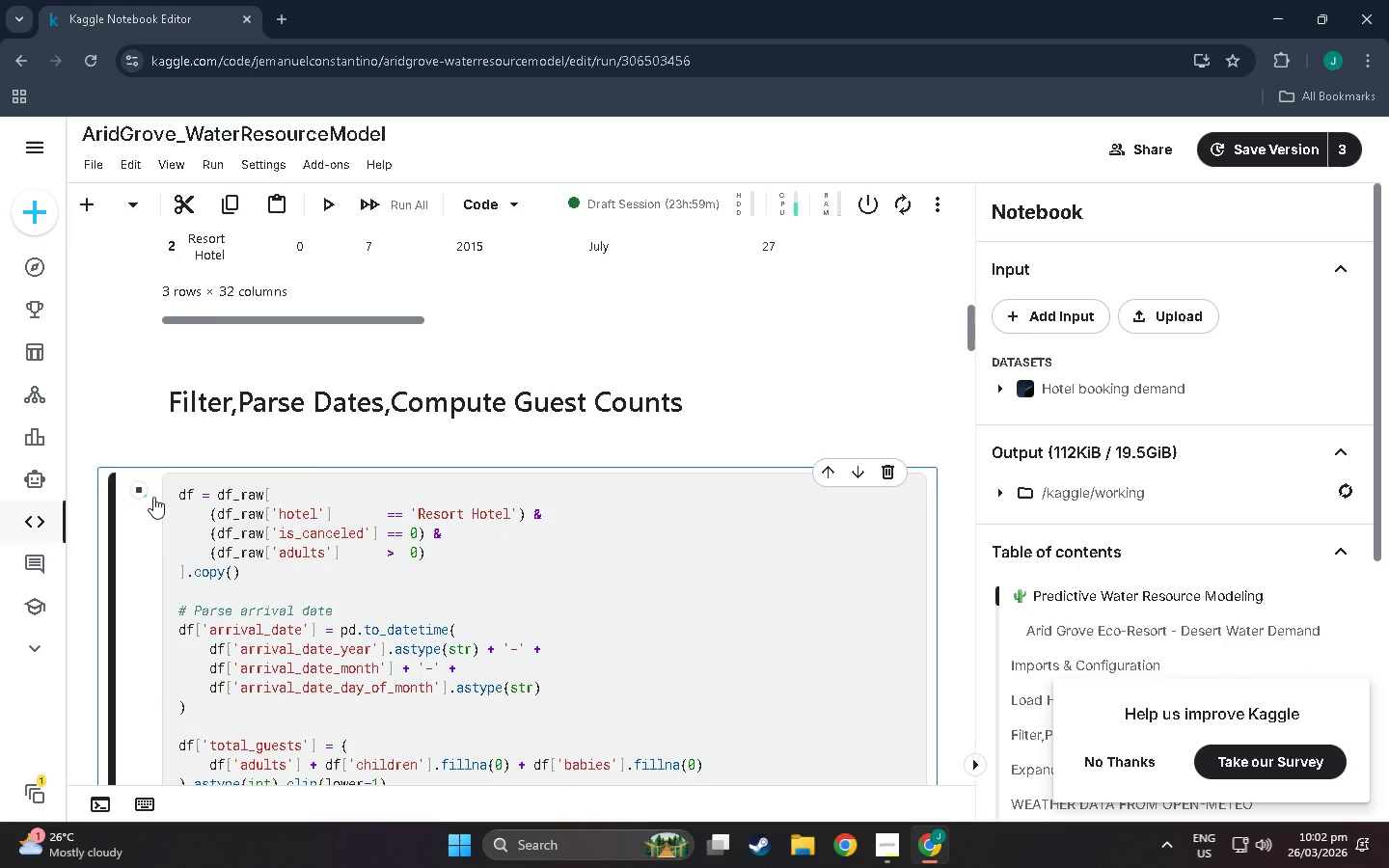 
left_click([143, 485])
 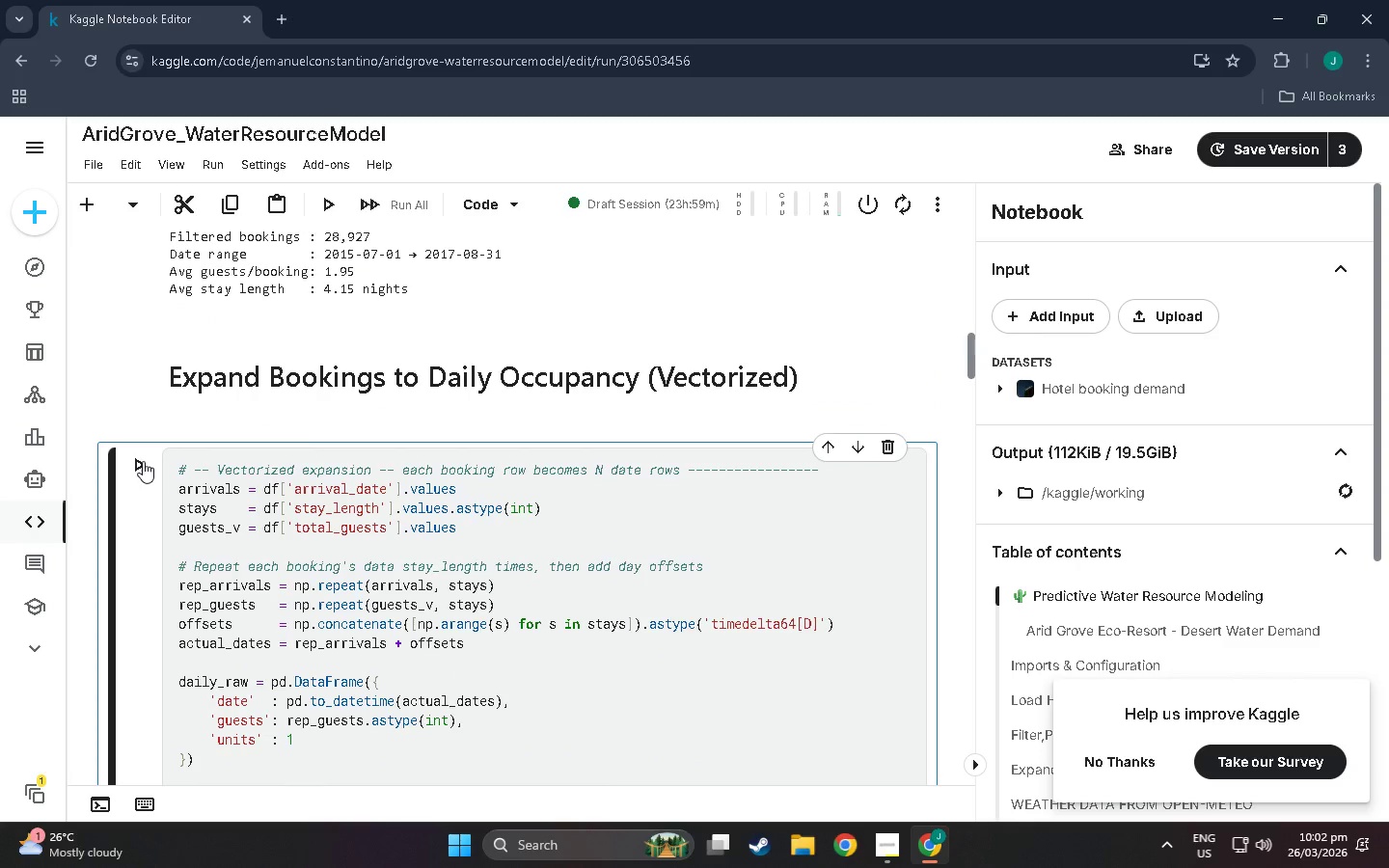 
scroll: coordinate [153, 497], scroll_direction: down, amount: 24.0
 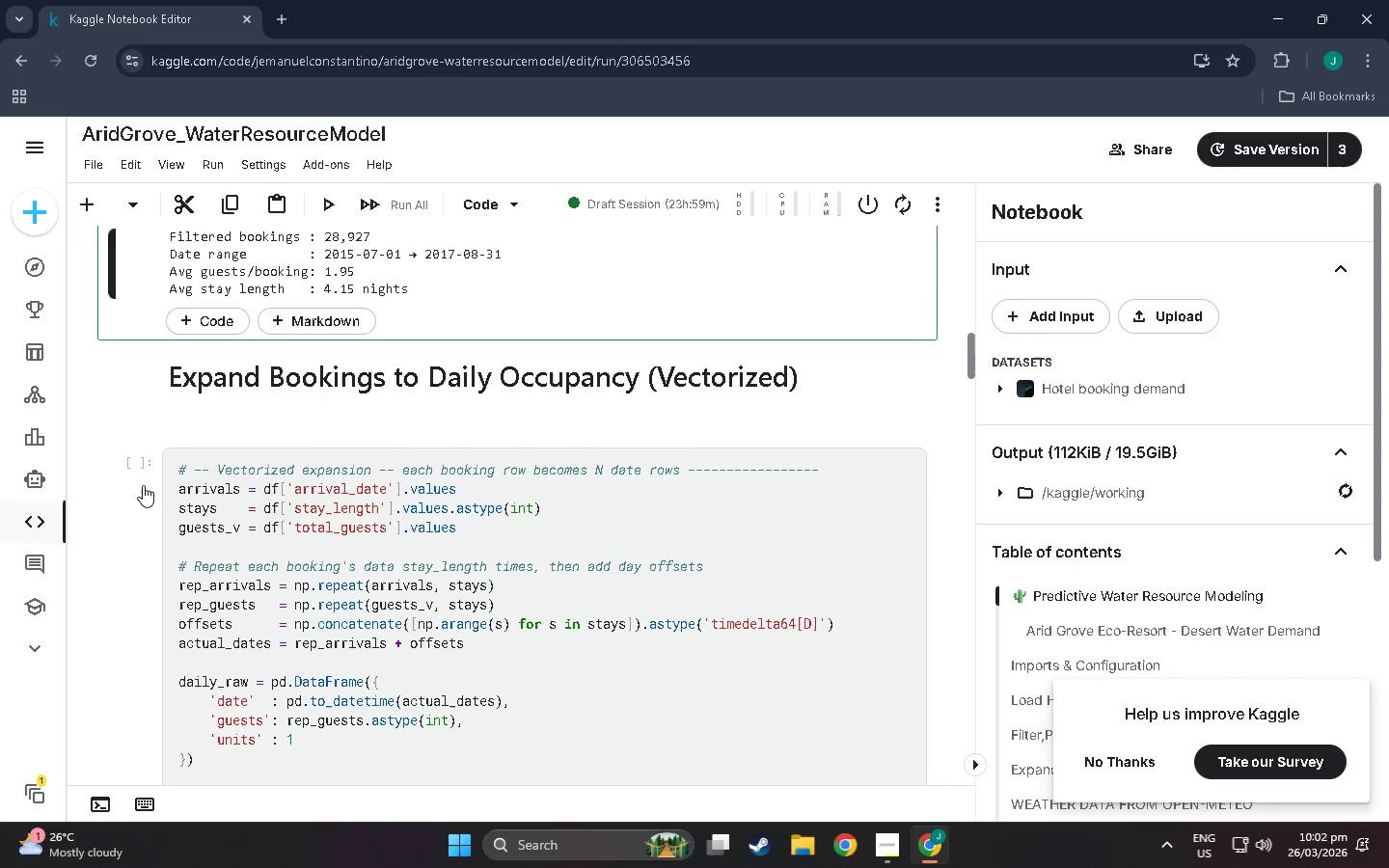 
double_click([143, 461])
 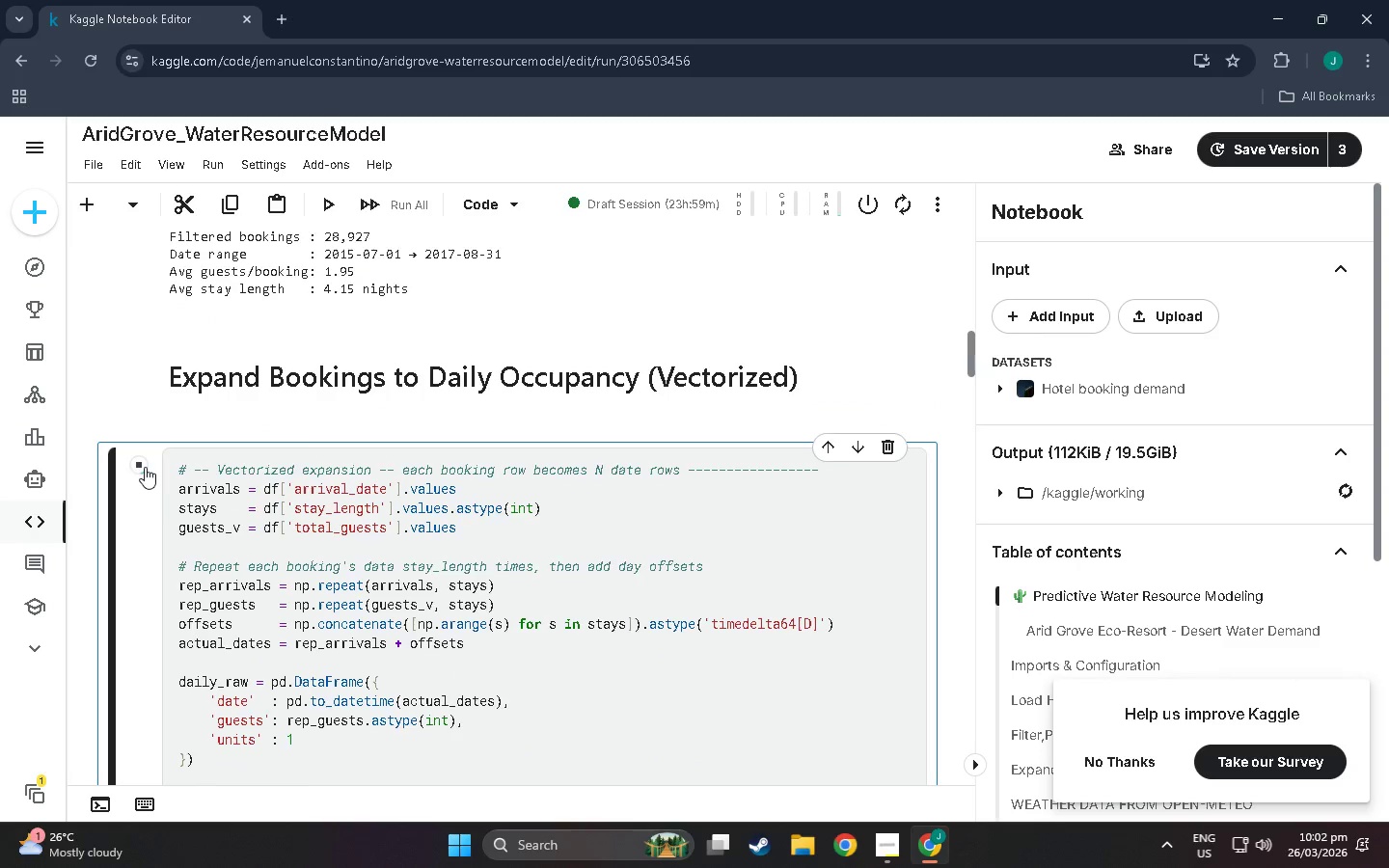 
scroll: coordinate [145, 467], scroll_direction: down, amount: 31.0
 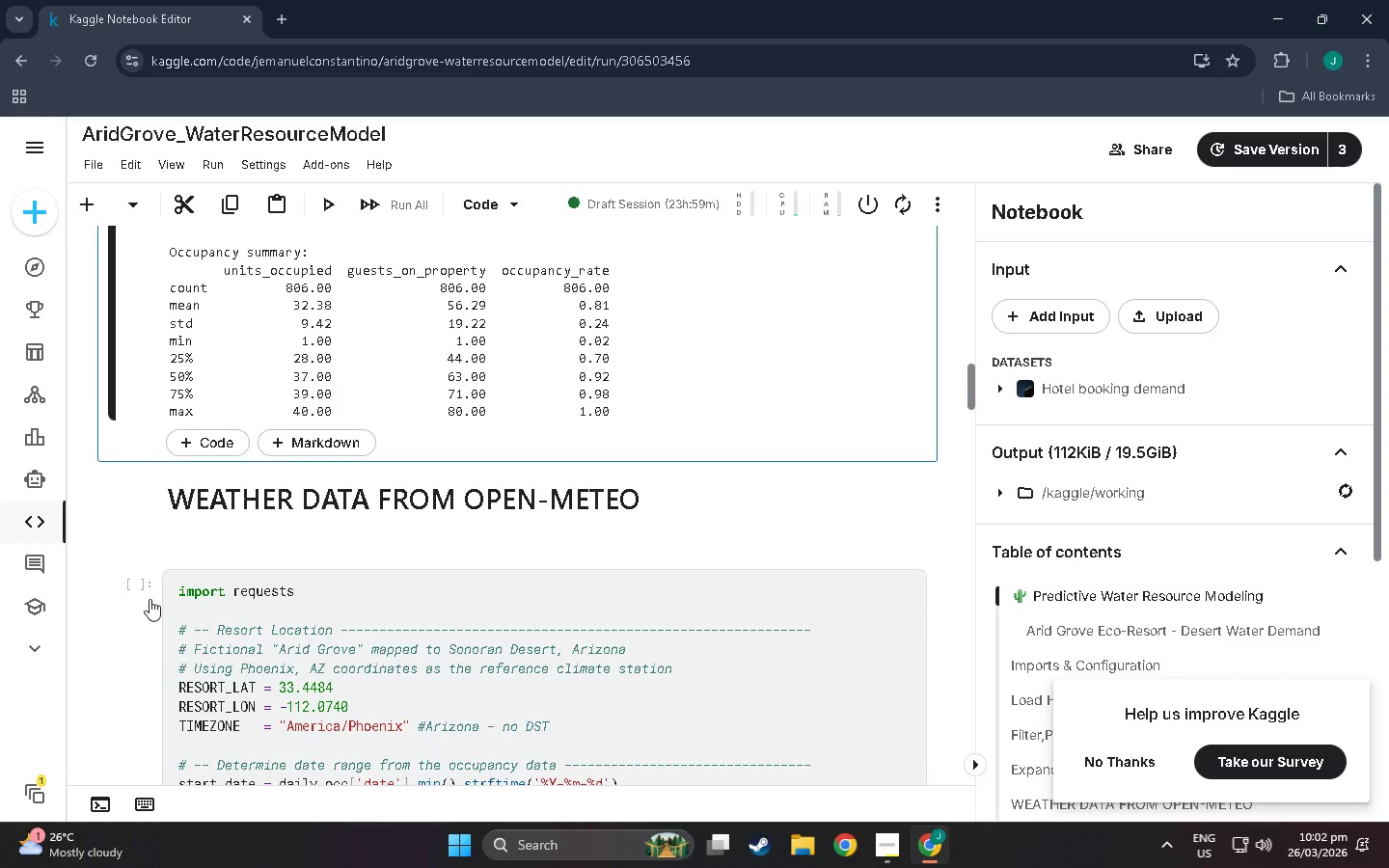 
left_click([150, 599])
 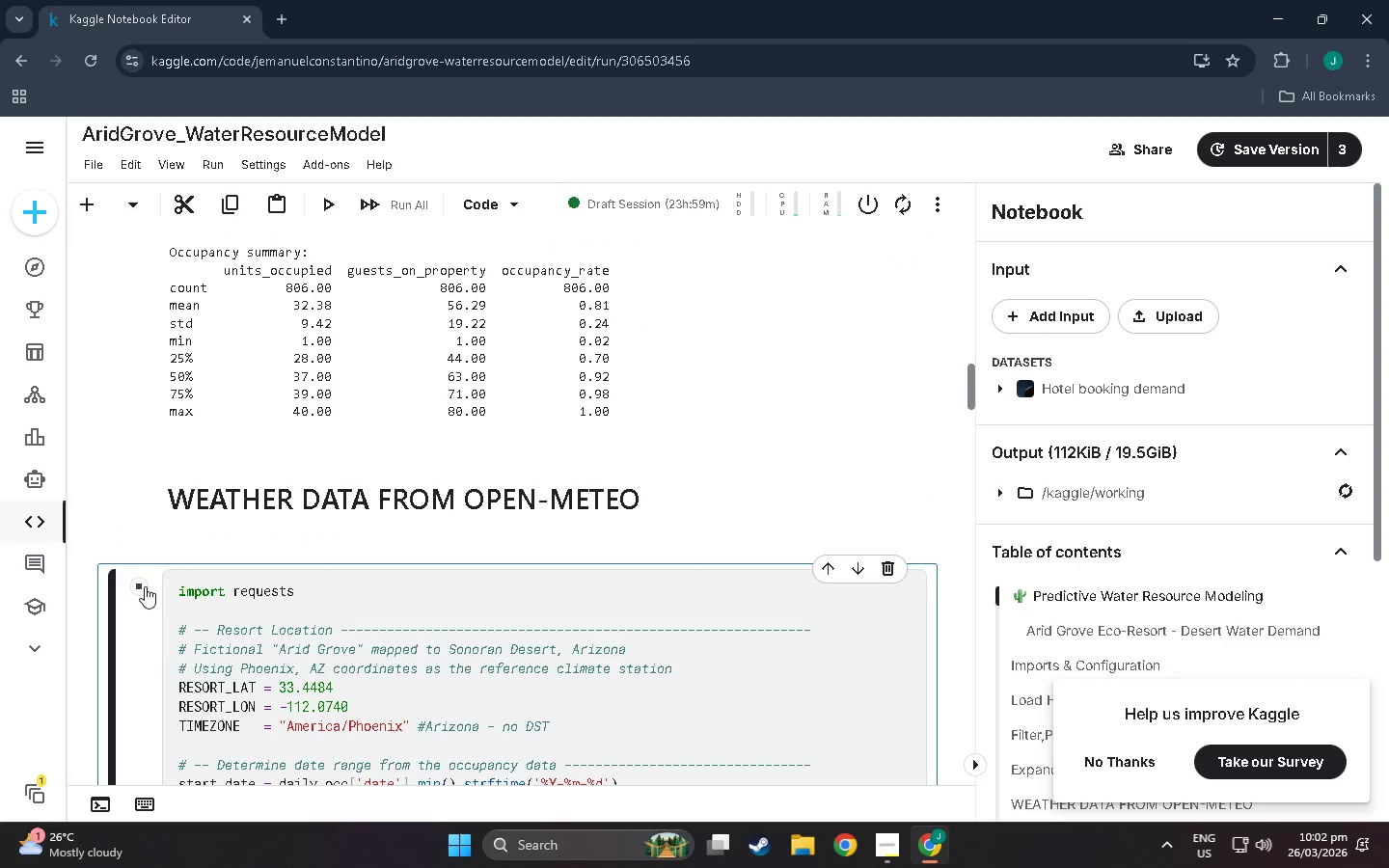 
scroll: coordinate [123, 515], scroll_direction: down, amount: 75.0
 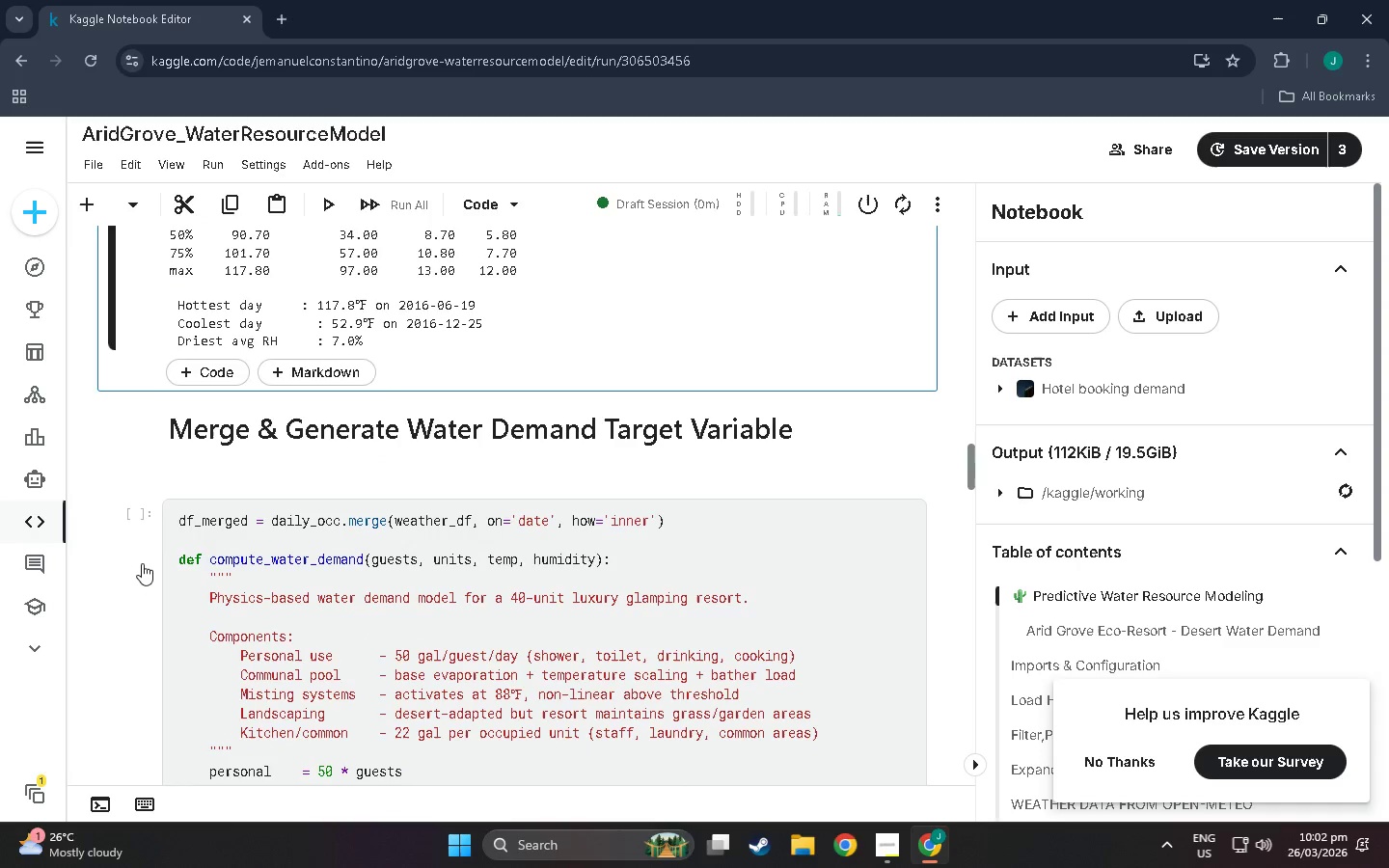 
left_click([140, 565])
 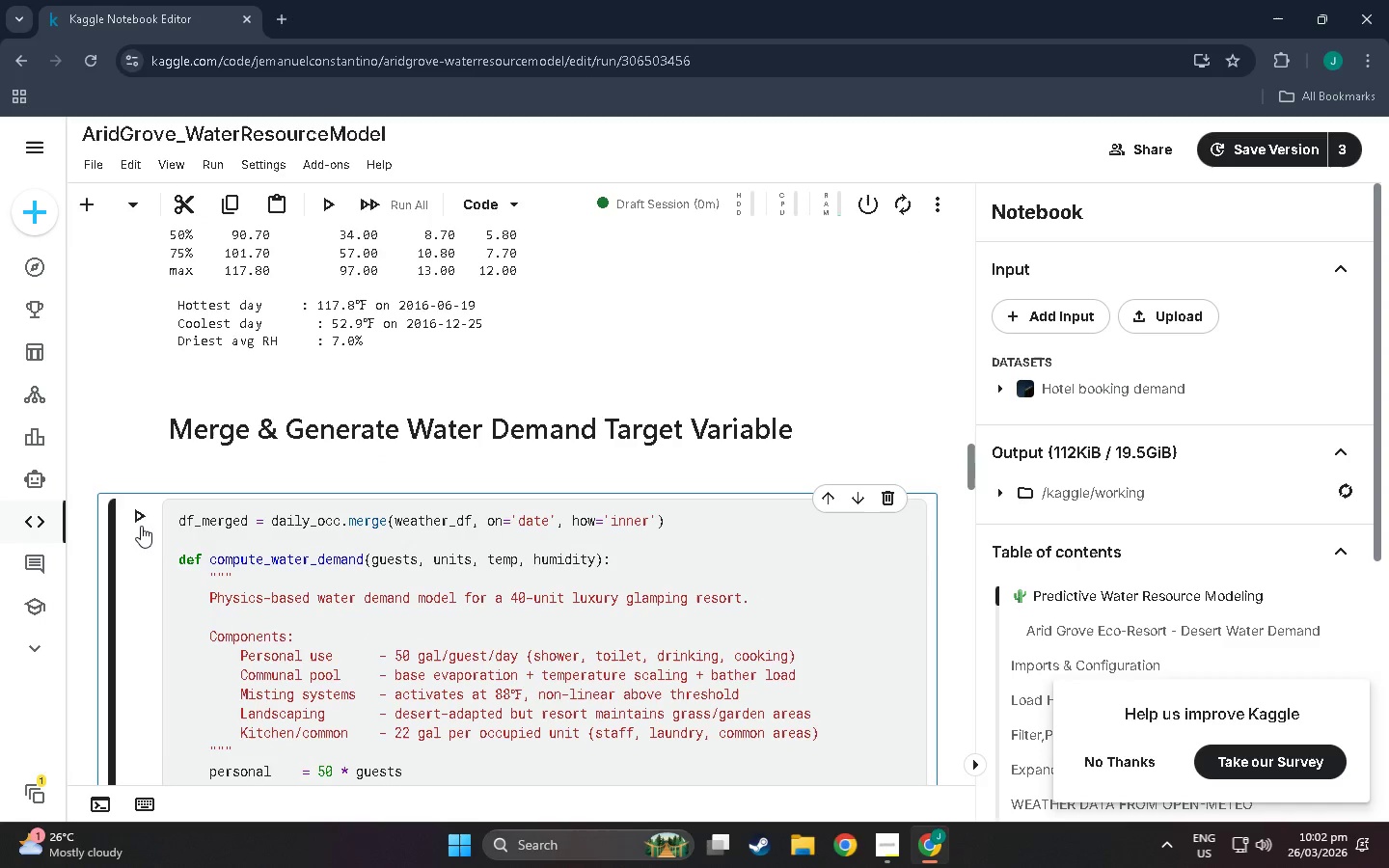 
left_click([141, 526])
 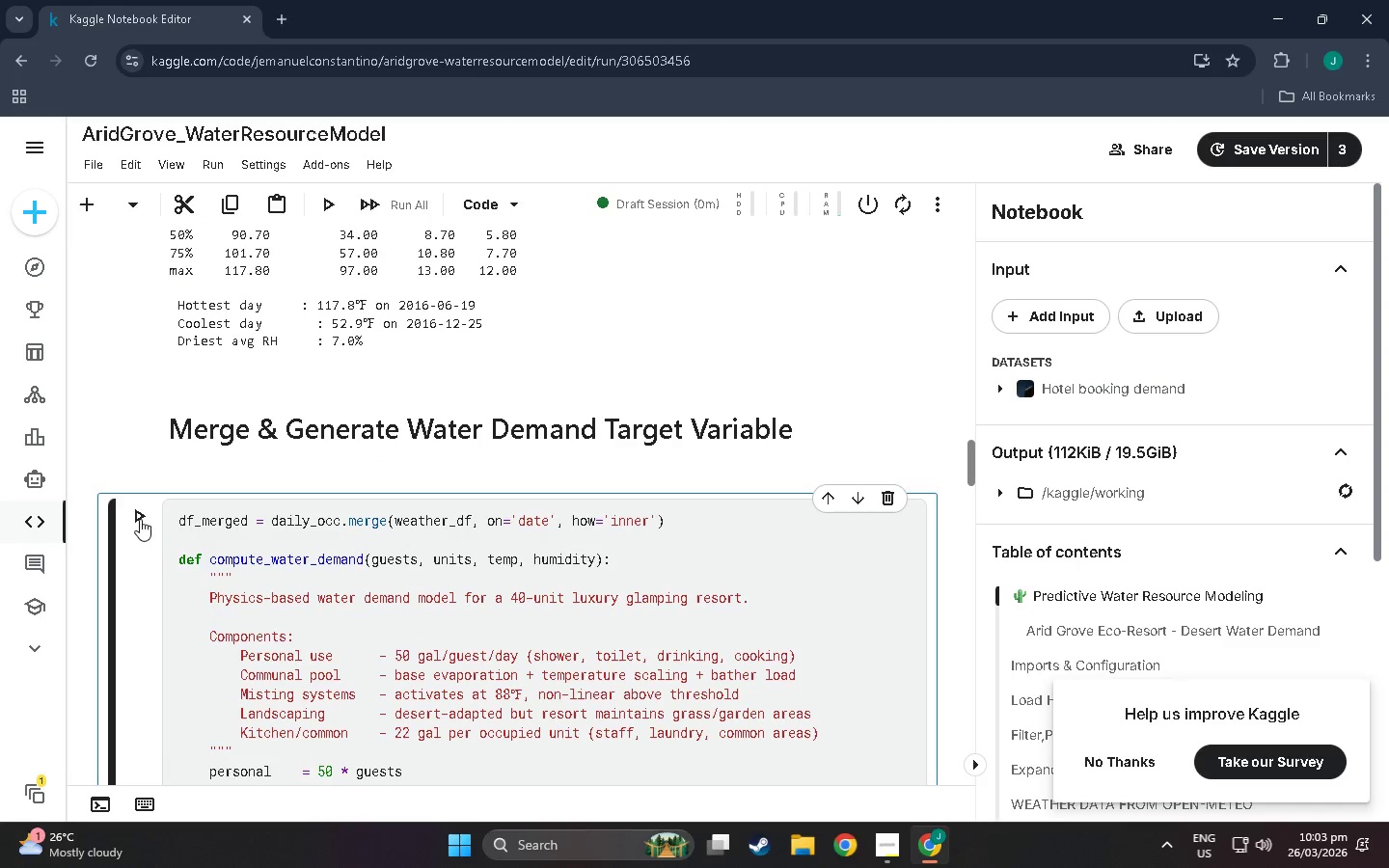 
left_click([143, 539])
 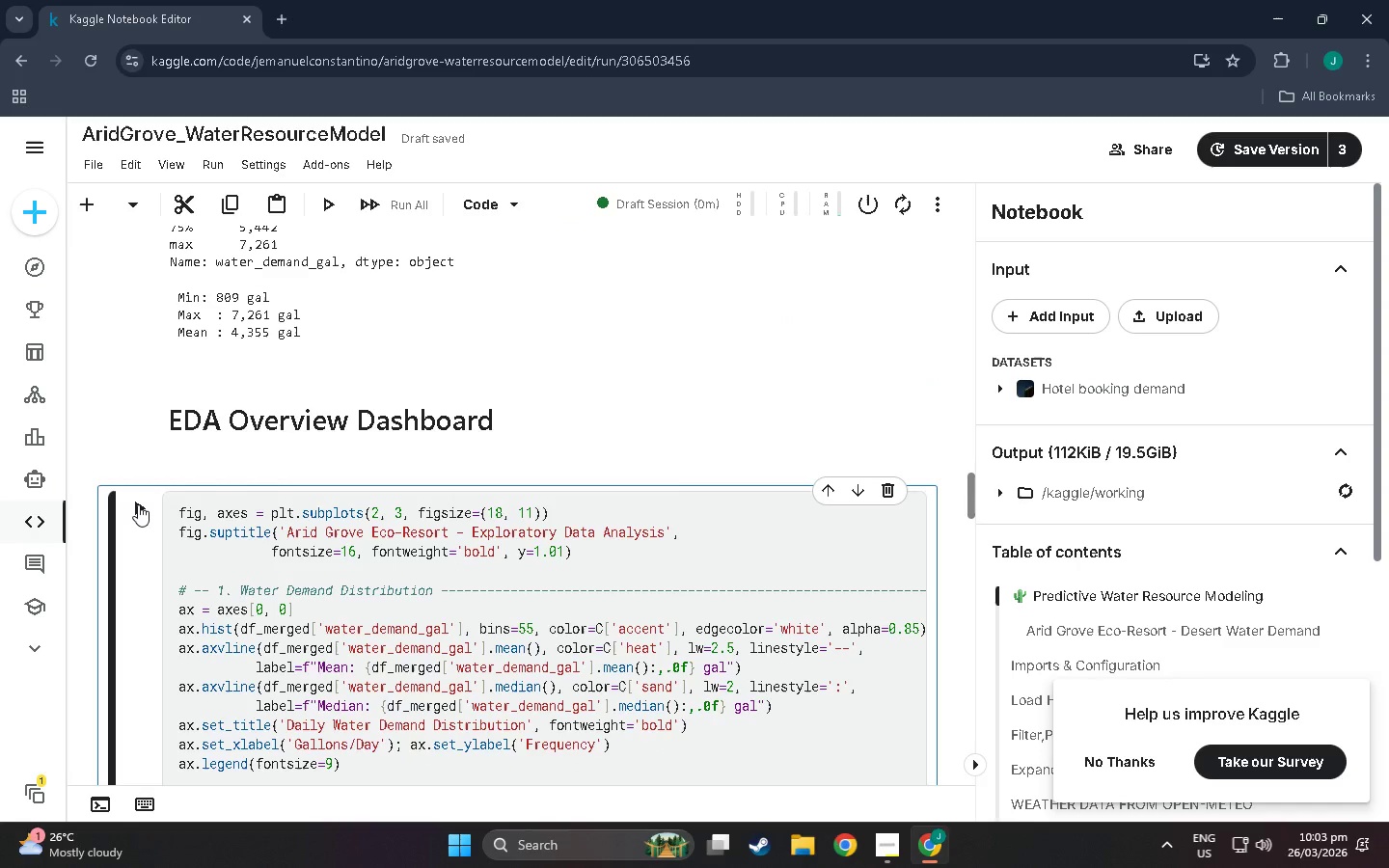 
scroll: coordinate [134, 525], scroll_direction: down, amount: 35.0
 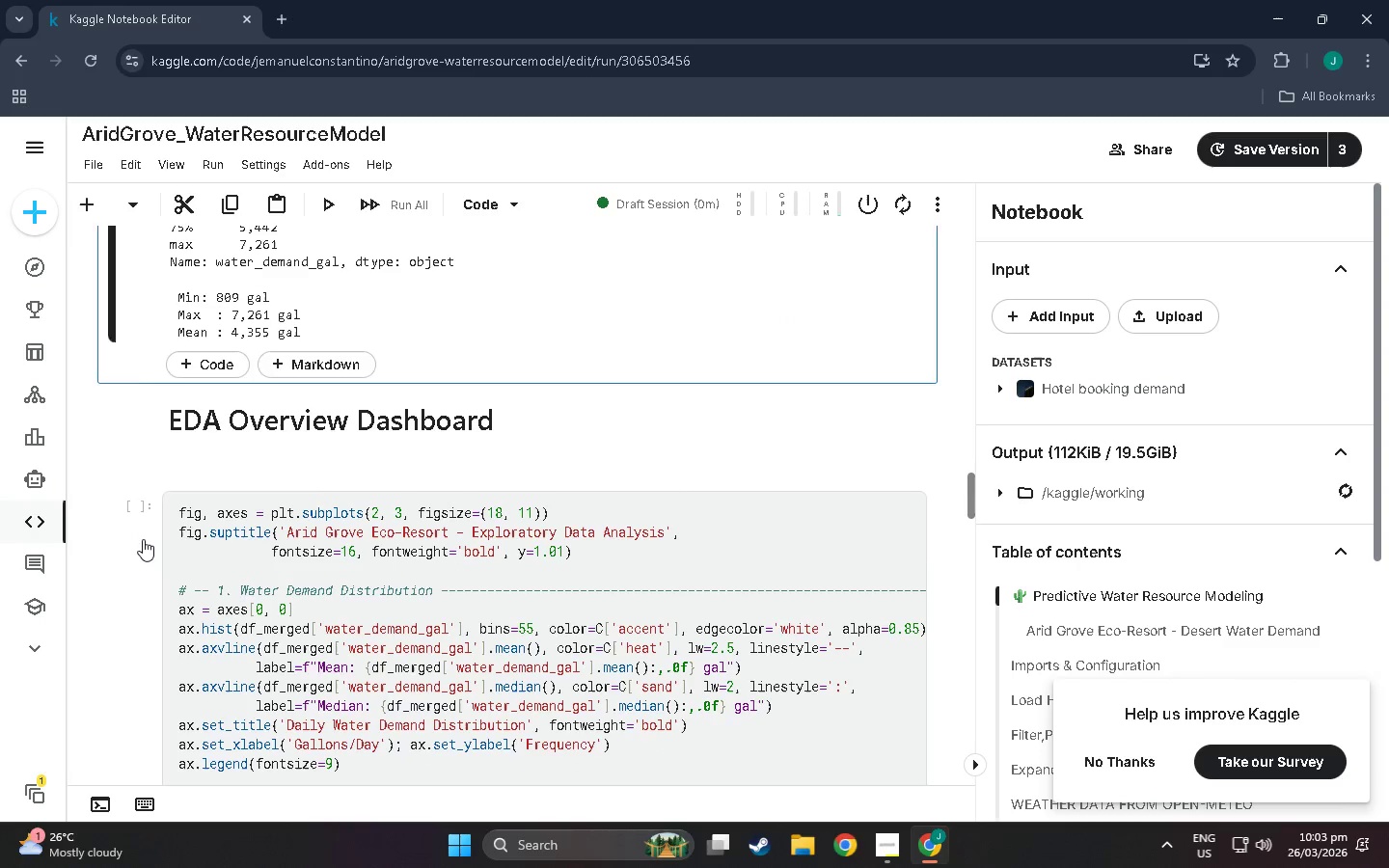 
double_click([138, 504])
 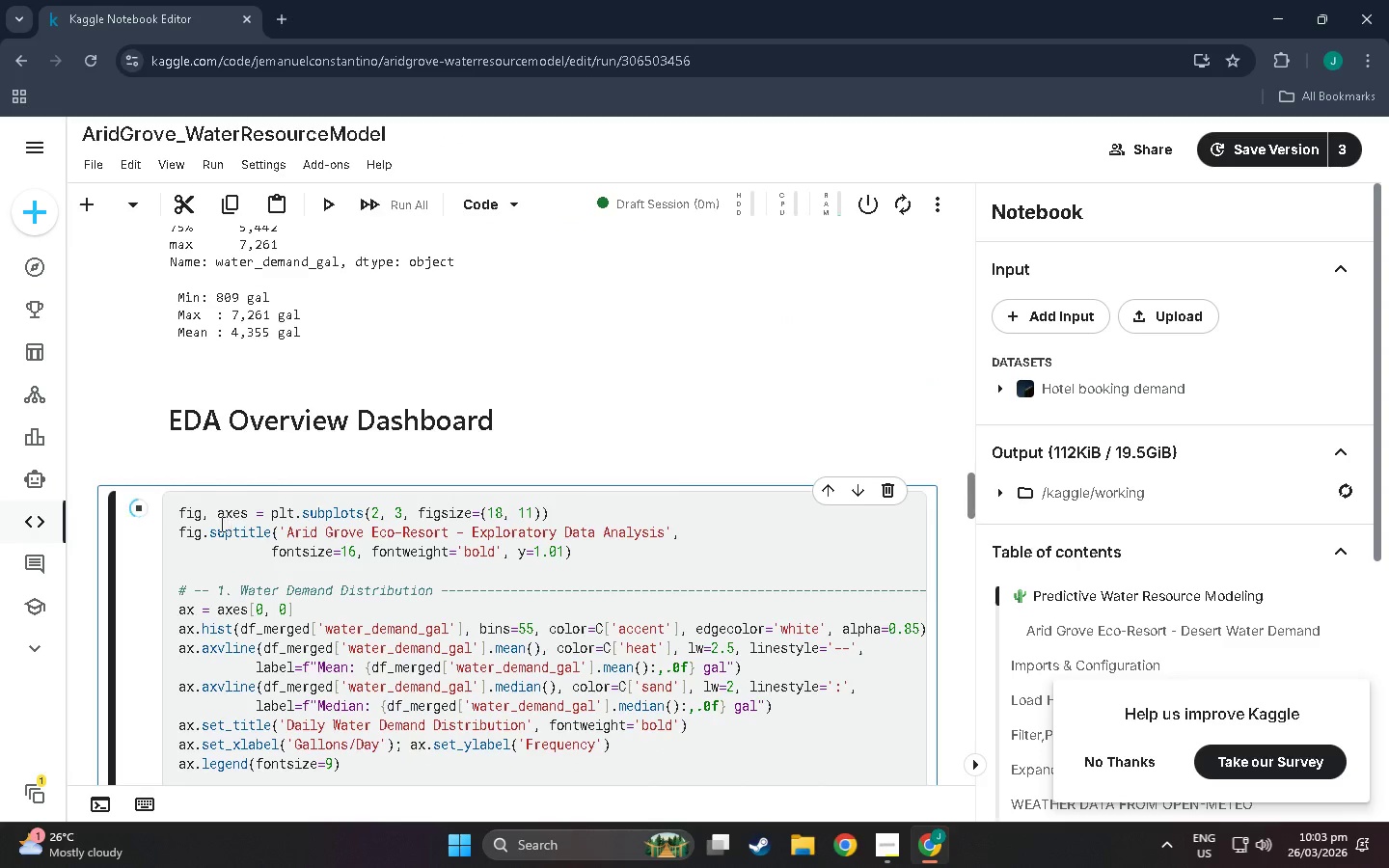 
scroll: coordinate [167, 534], scroll_direction: down, amount: 80.0
 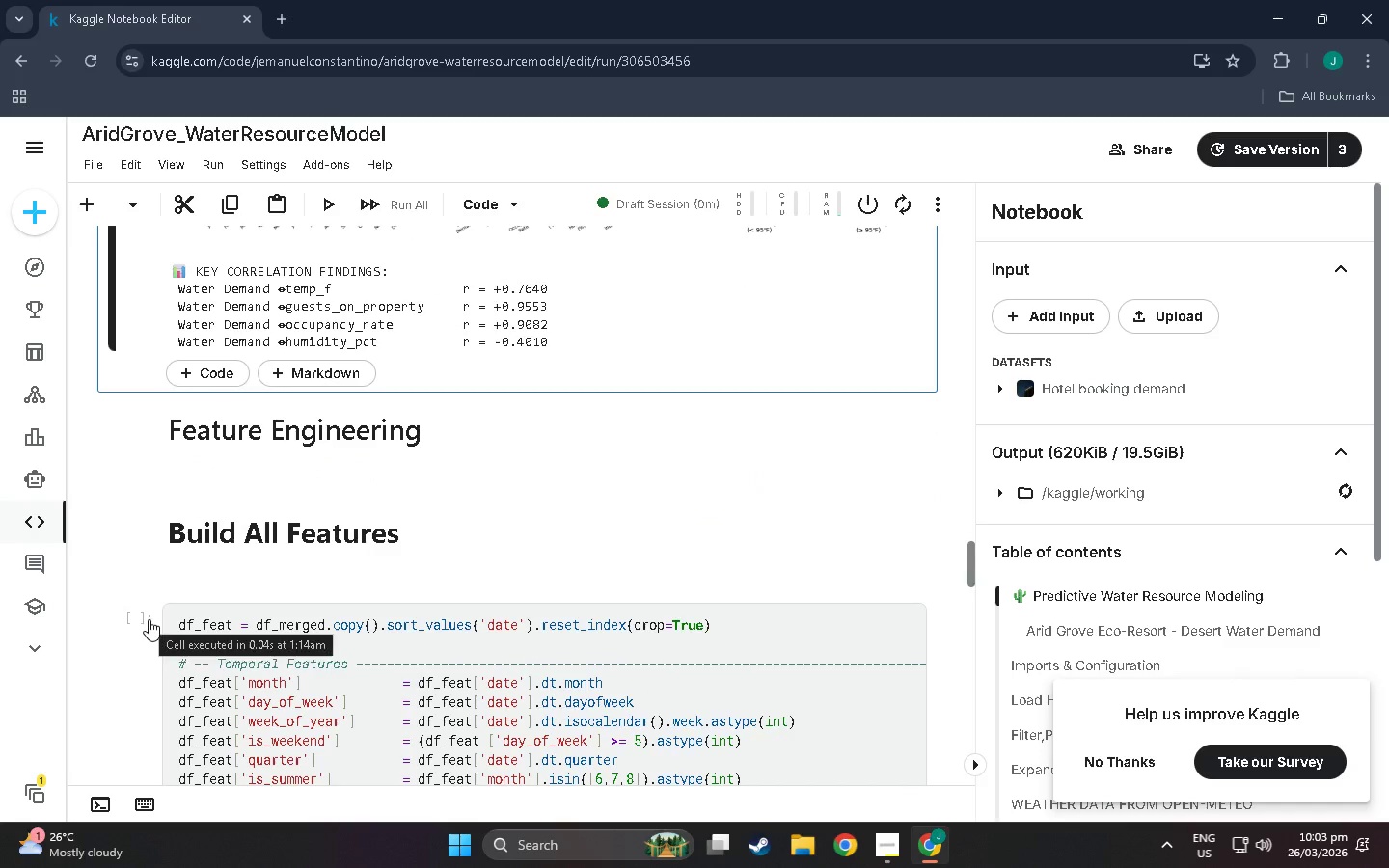 
scroll: coordinate [149, 619], scroll_direction: down, amount: 4.0
 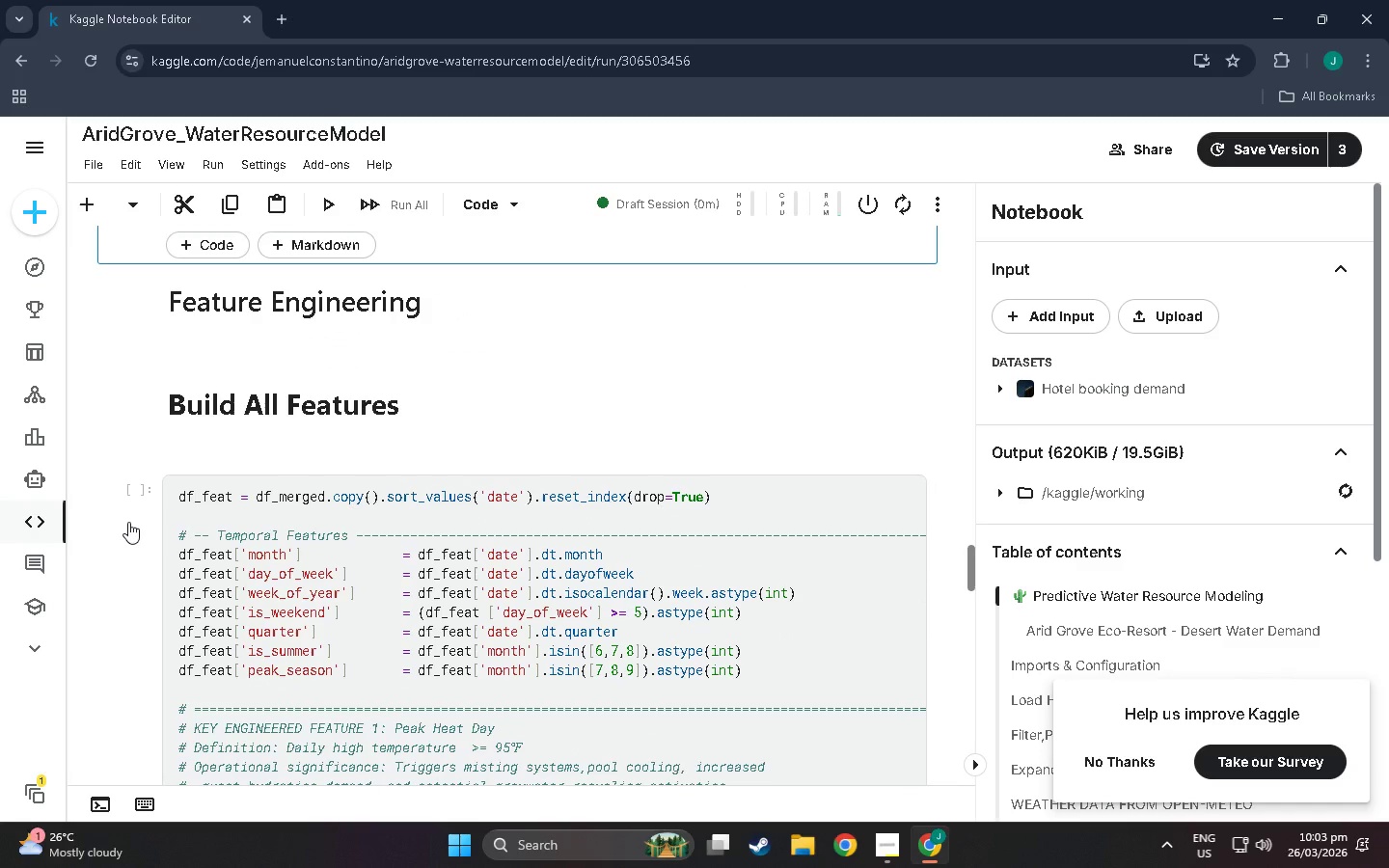 
left_click([129, 522])
 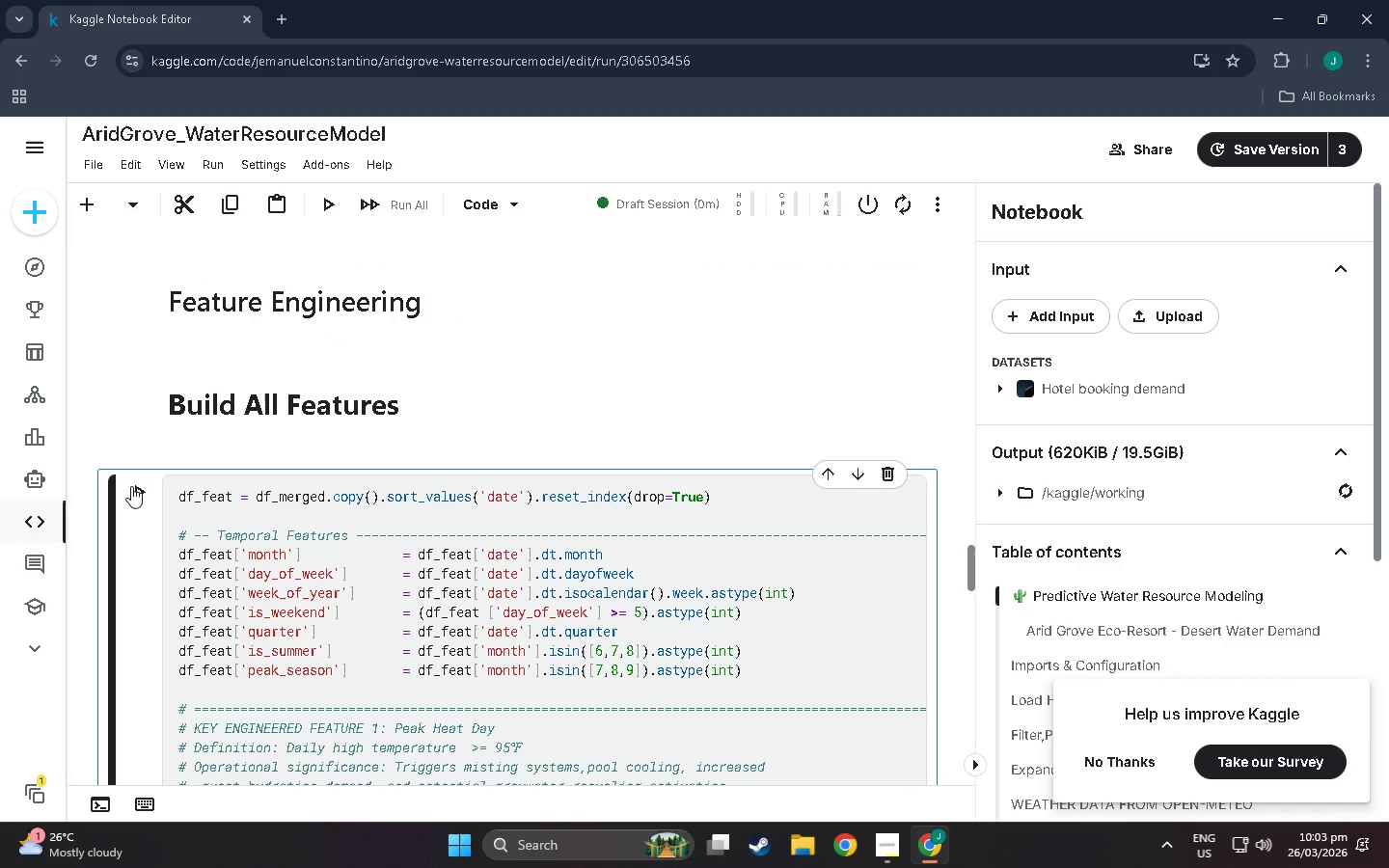 
left_click([131, 486])
 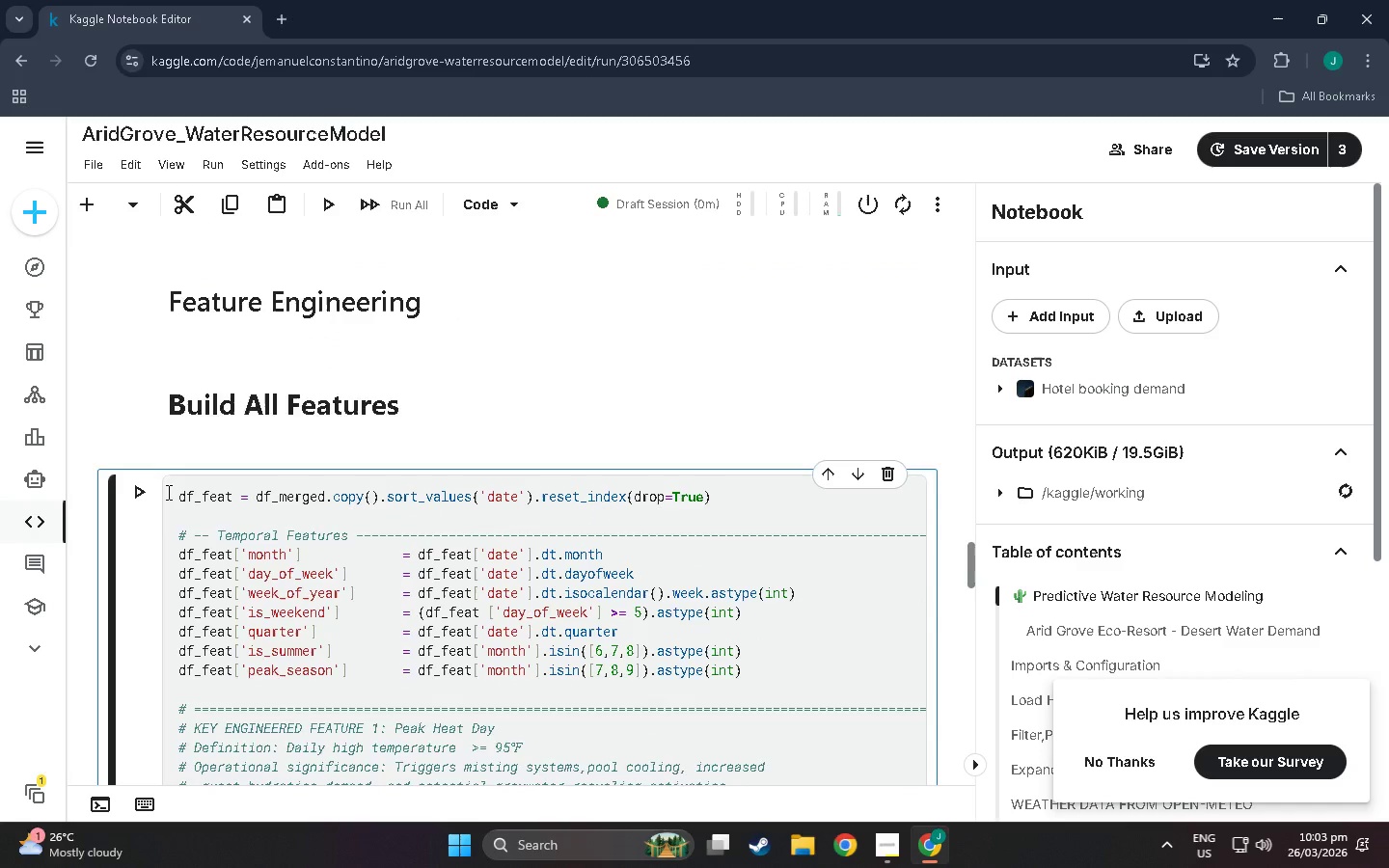 
scroll: coordinate [129, 616], scroll_direction: down, amount: 61.0
 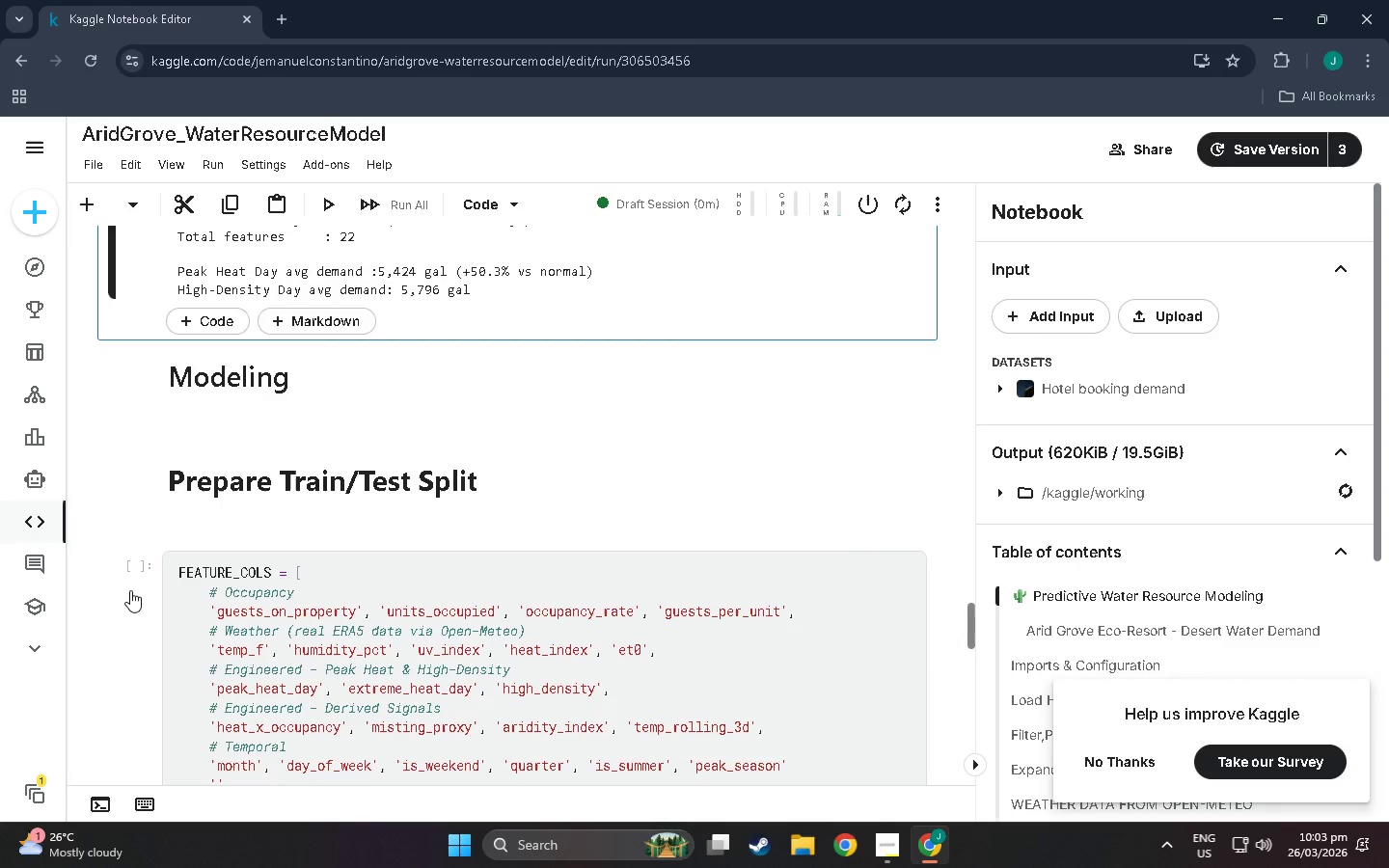 
left_click([130, 590])
 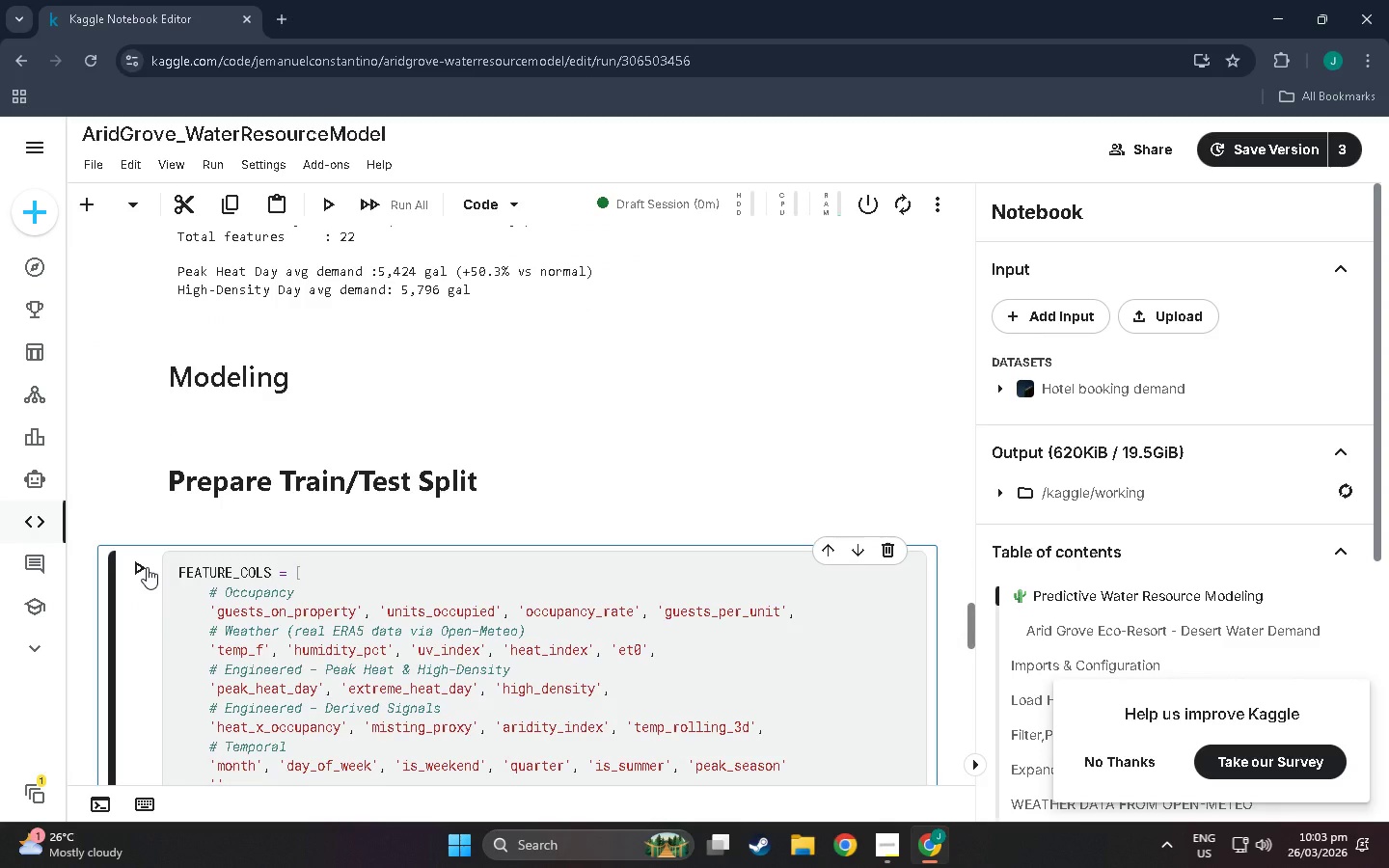 
left_click([147, 567])
 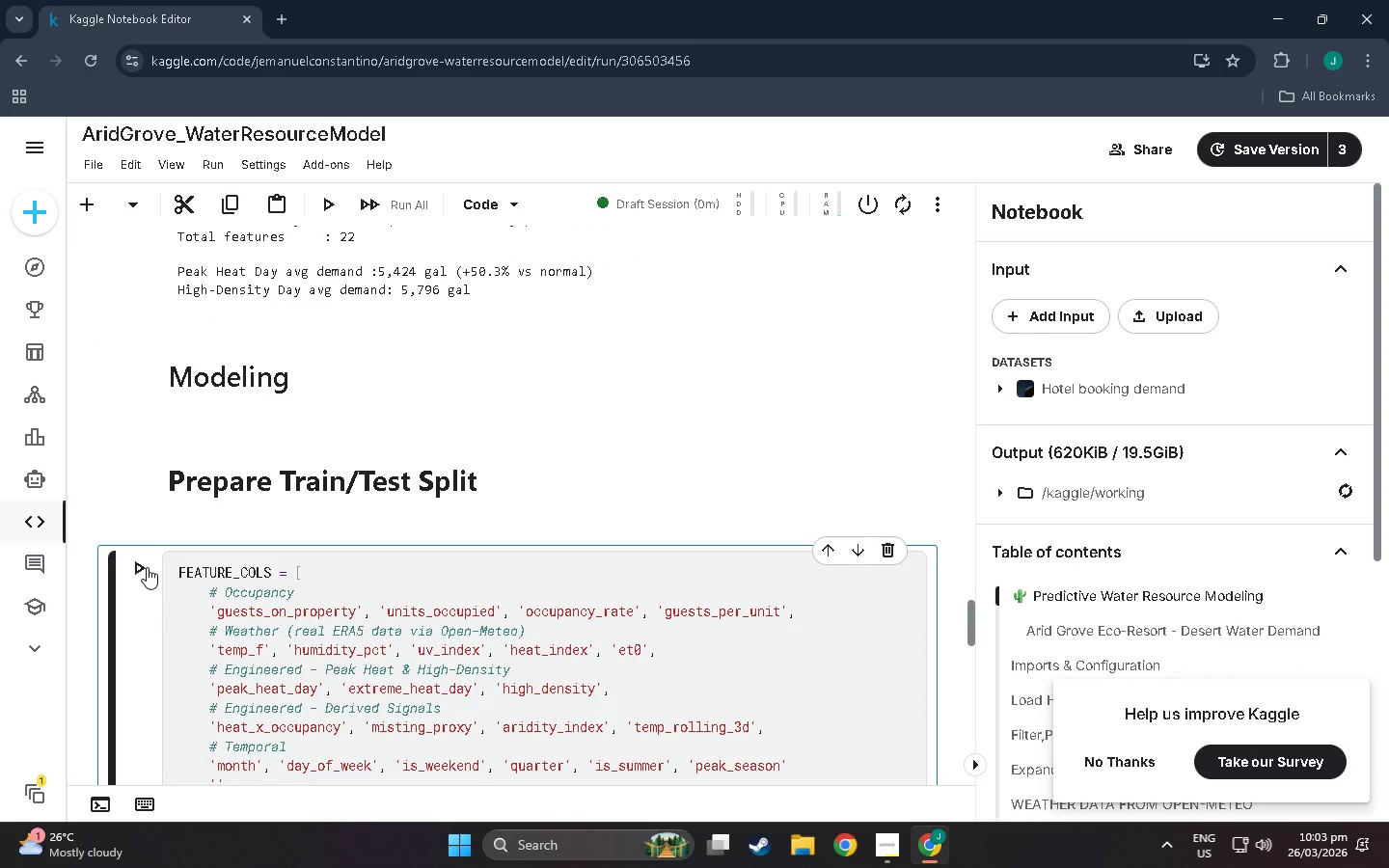 
left_click([139, 510])
 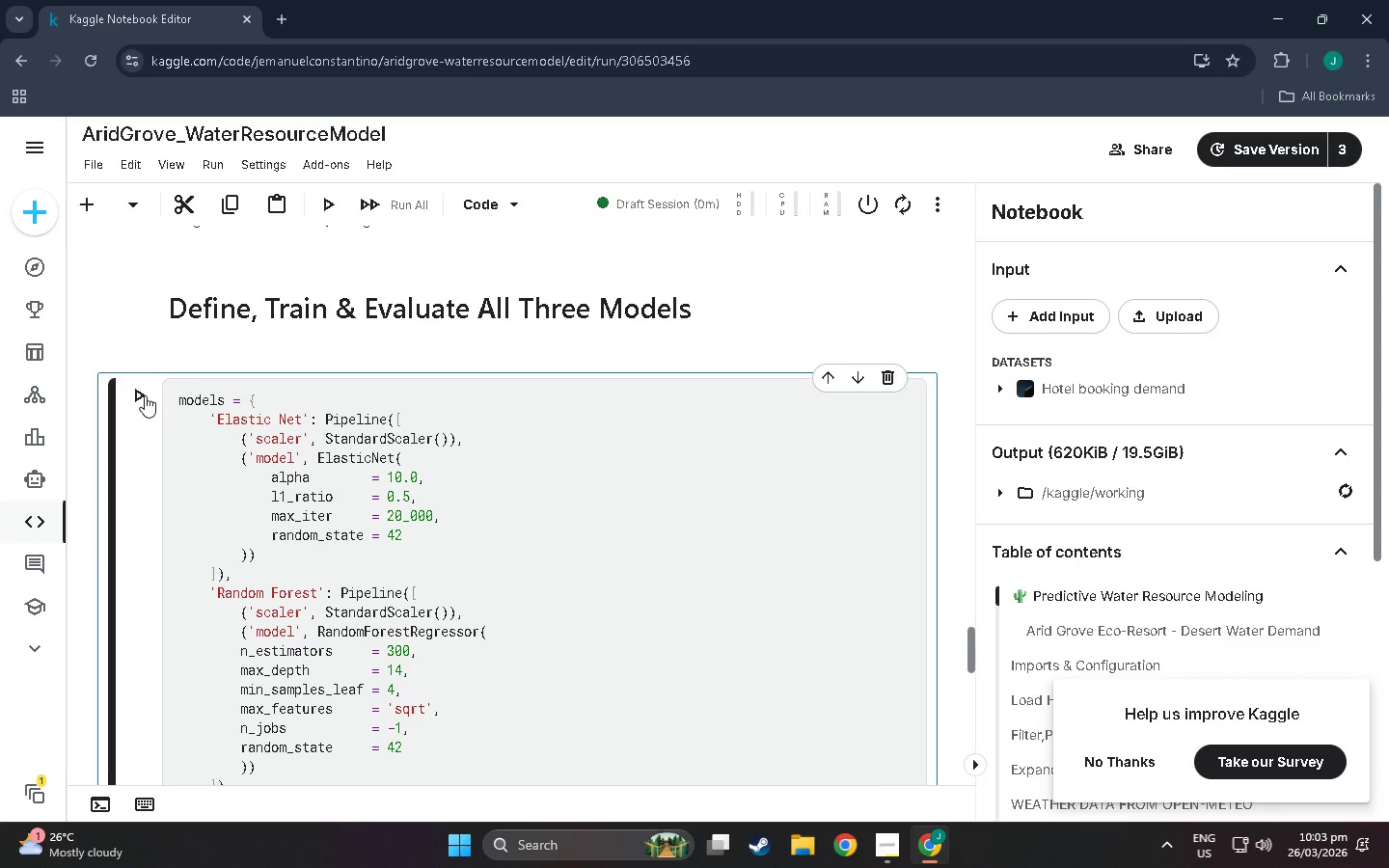 
scroll: coordinate [139, 510], scroll_direction: down, amount: 33.0
 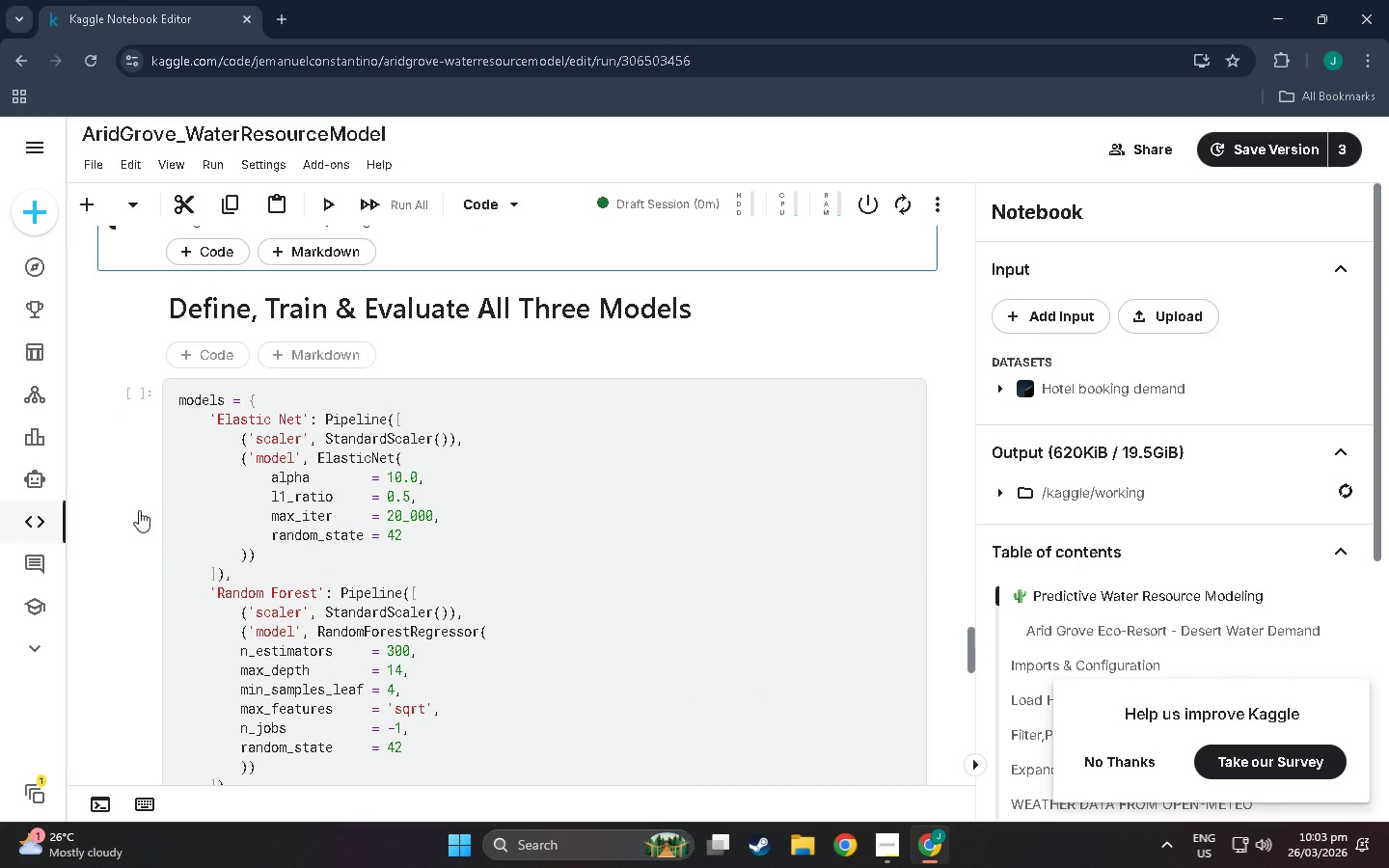 
double_click([145, 395])
 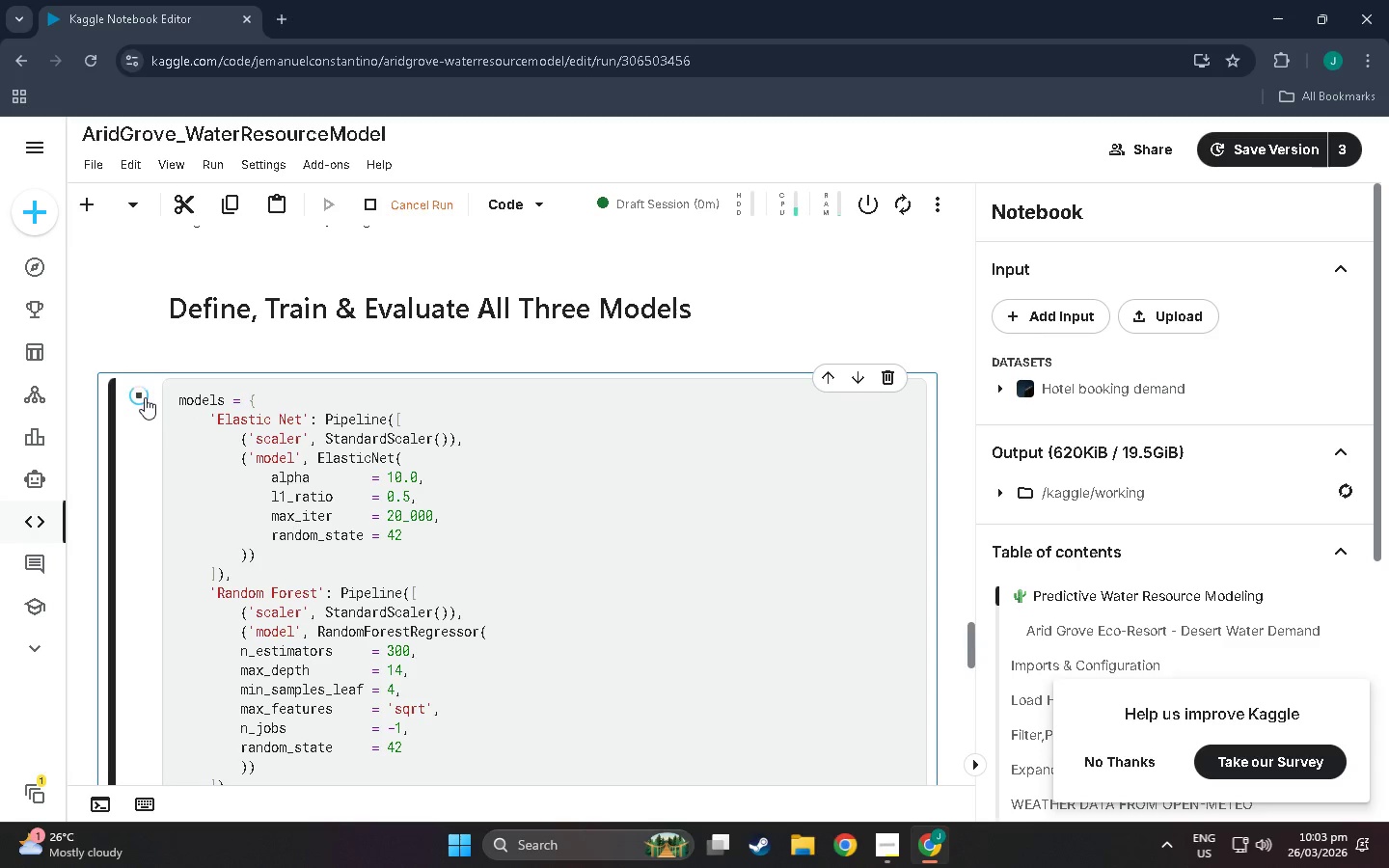 
wait(9.16)
 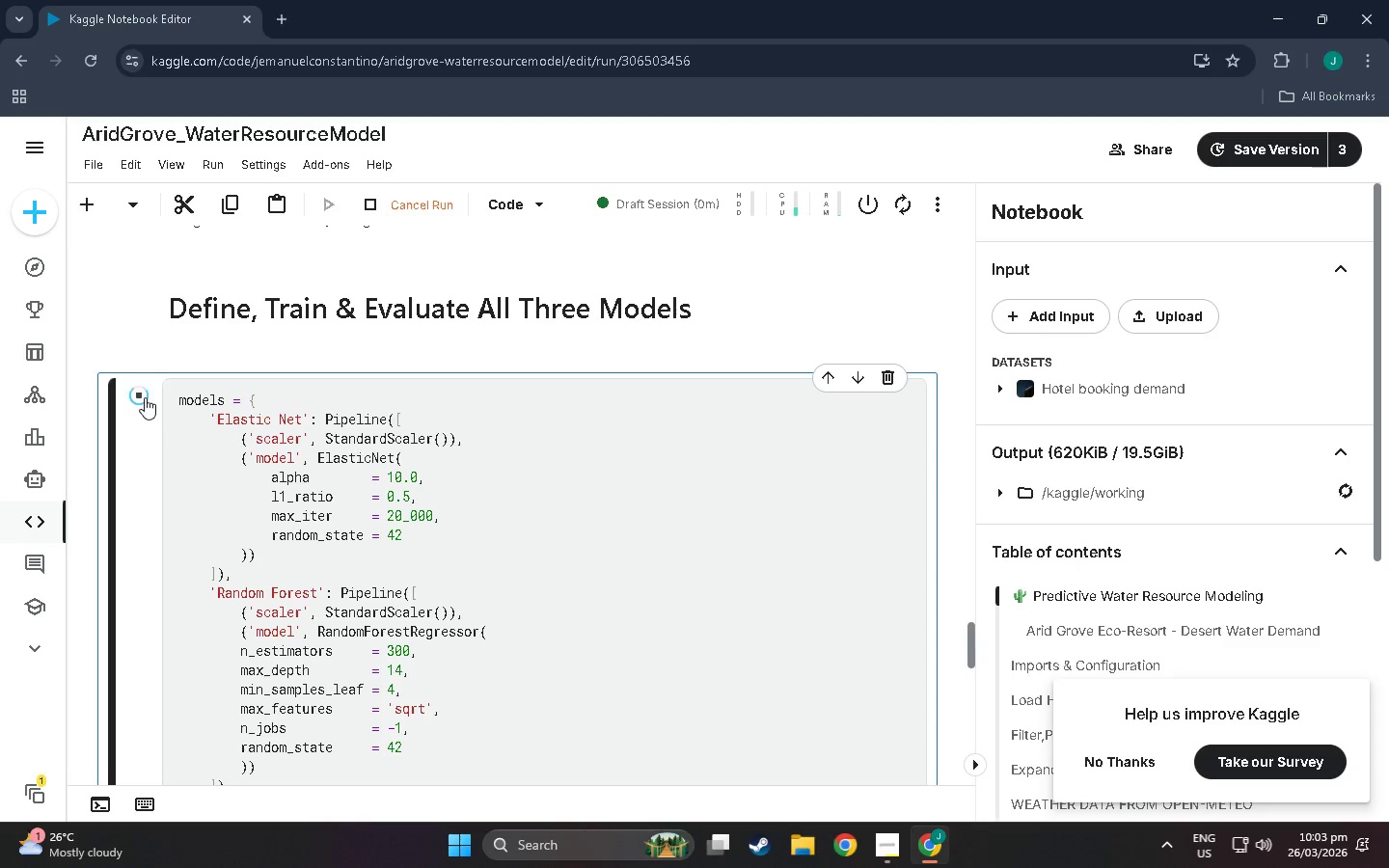 
scroll: coordinate [165, 474], scroll_direction: down, amount: 67.0
 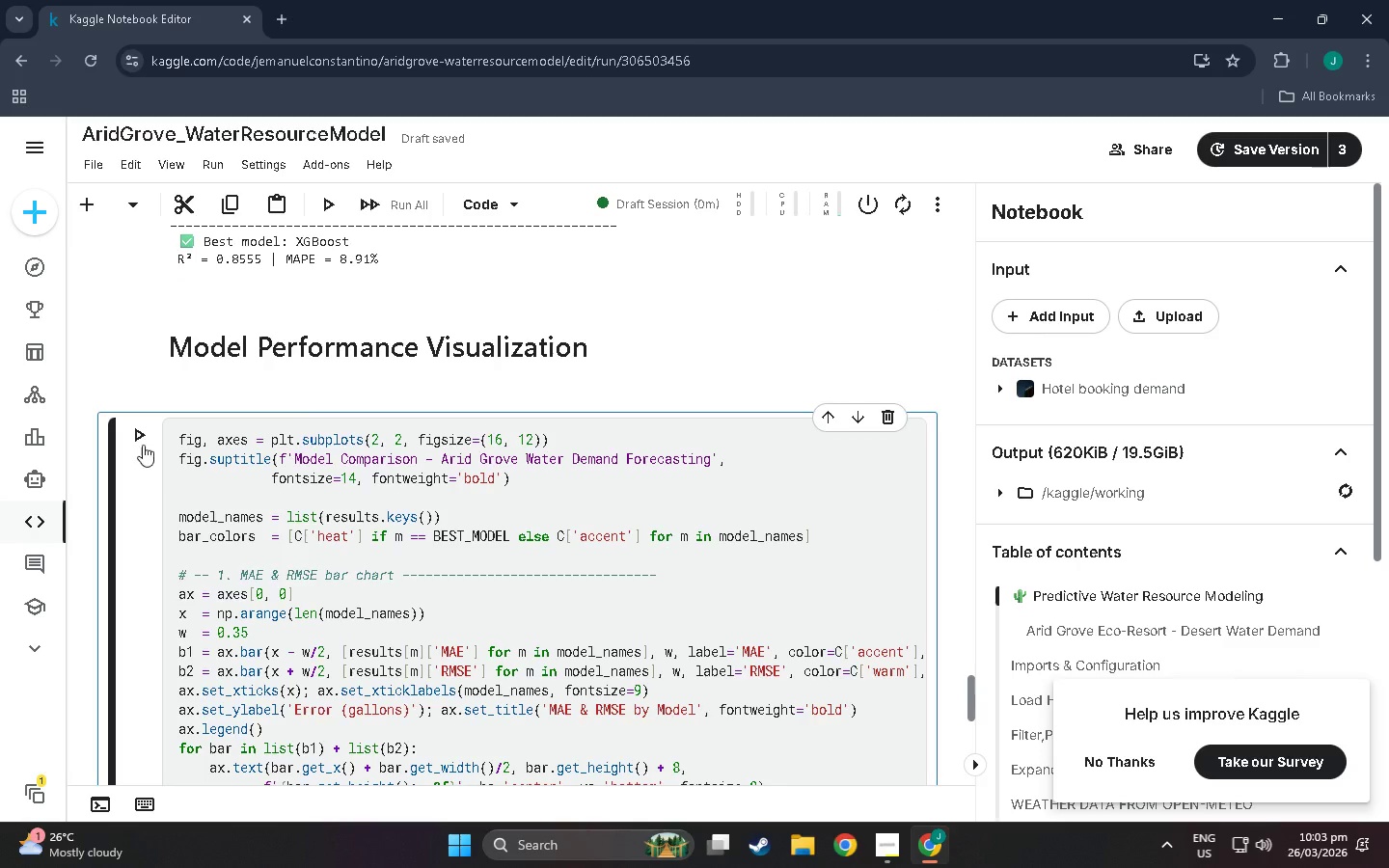 
double_click([143, 427])
 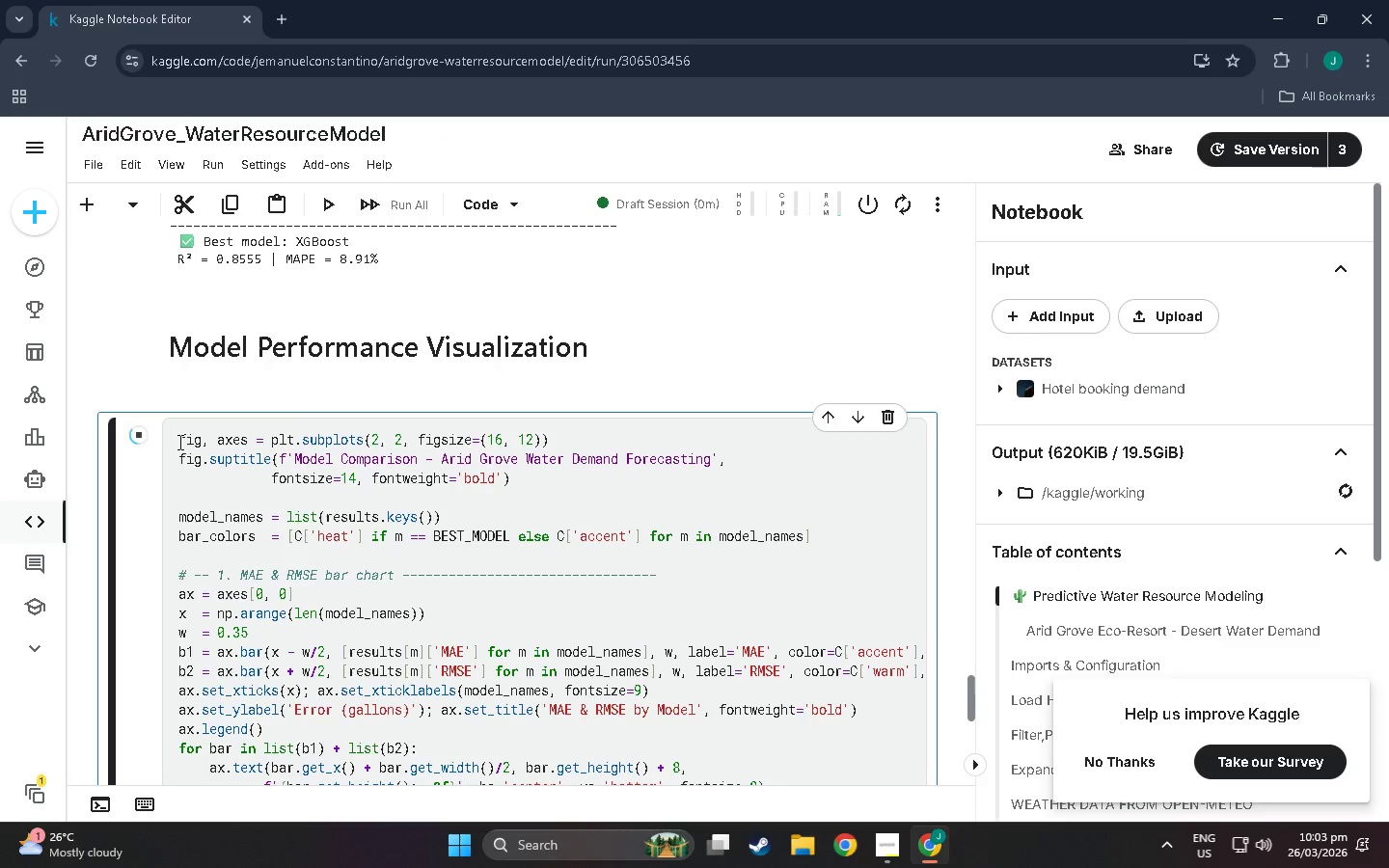 
scroll: coordinate [375, 395], scroll_direction: down, amount: 48.0
 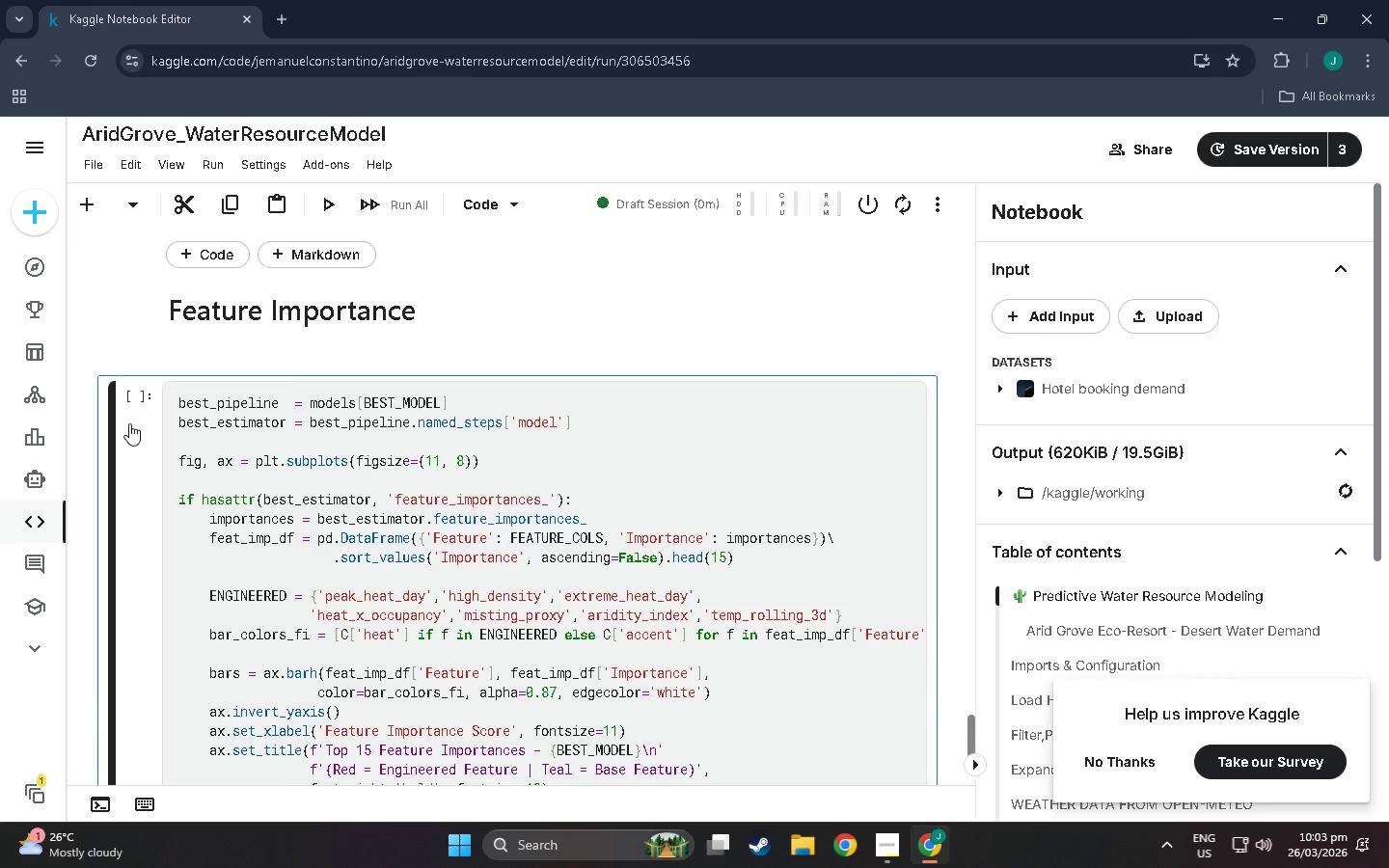 
double_click([139, 392])
 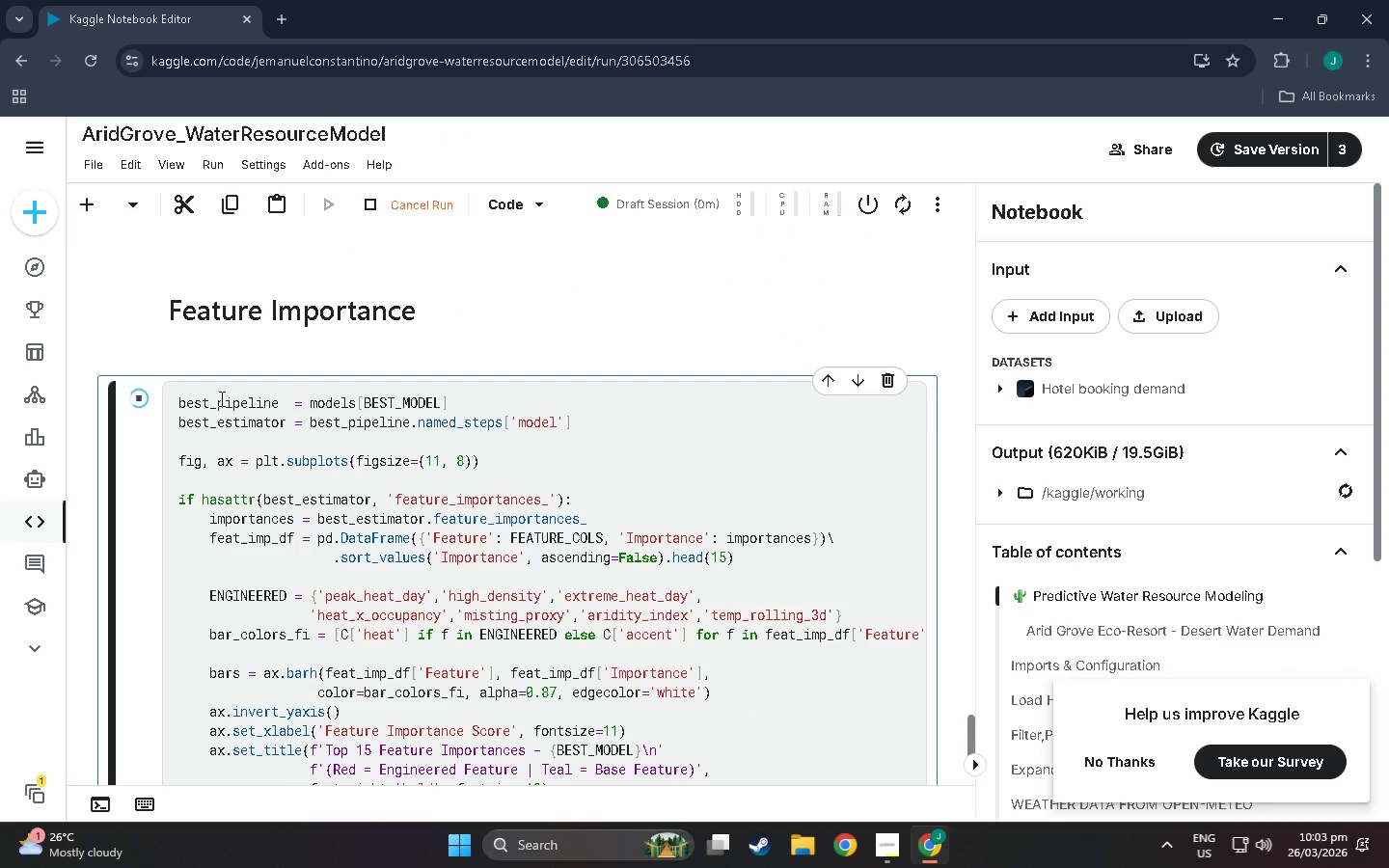 
scroll: coordinate [220, 398], scroll_direction: down, amount: 6.0
 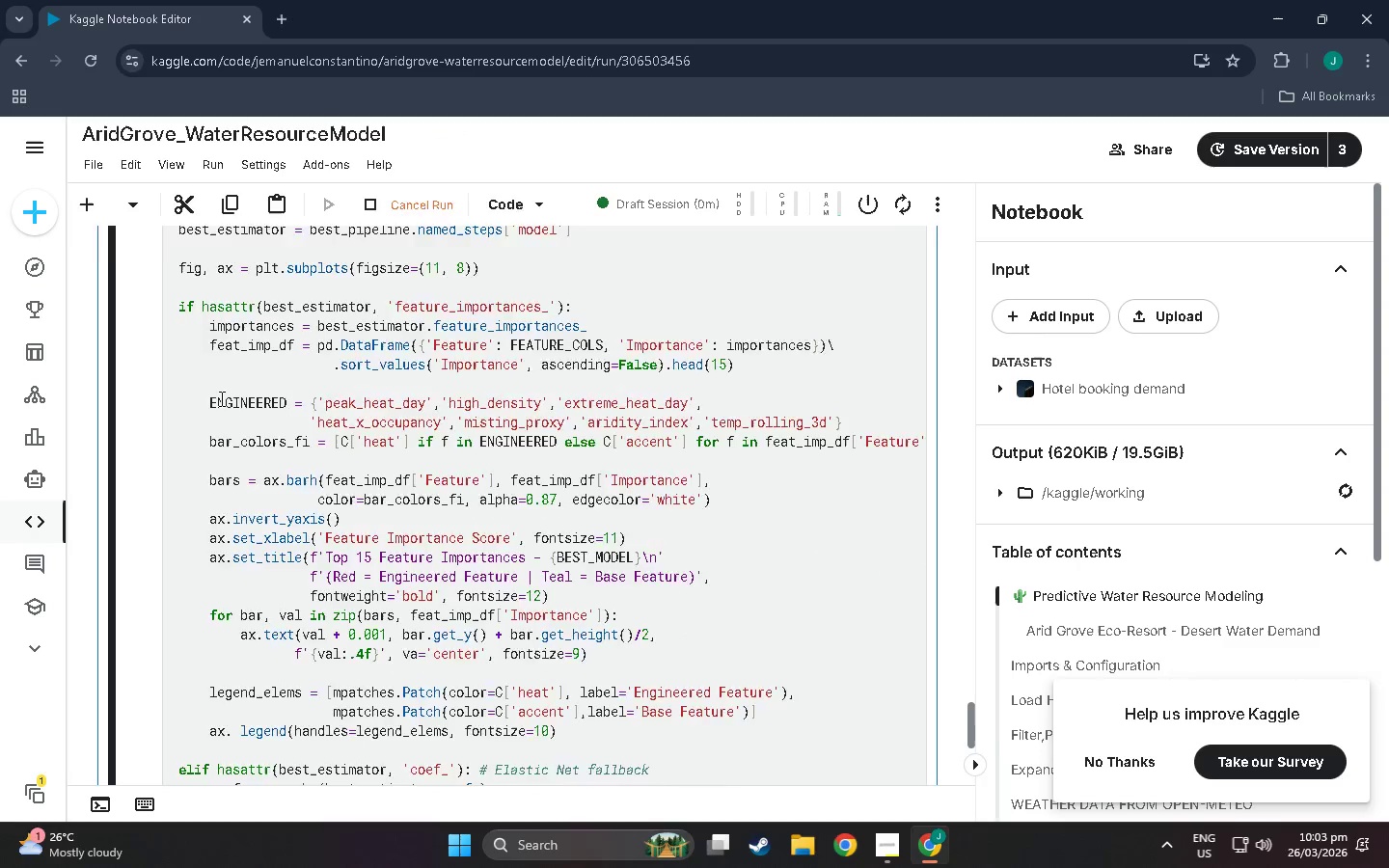 
scroll: coordinate [220, 398], scroll_direction: up, amount: 4.0
 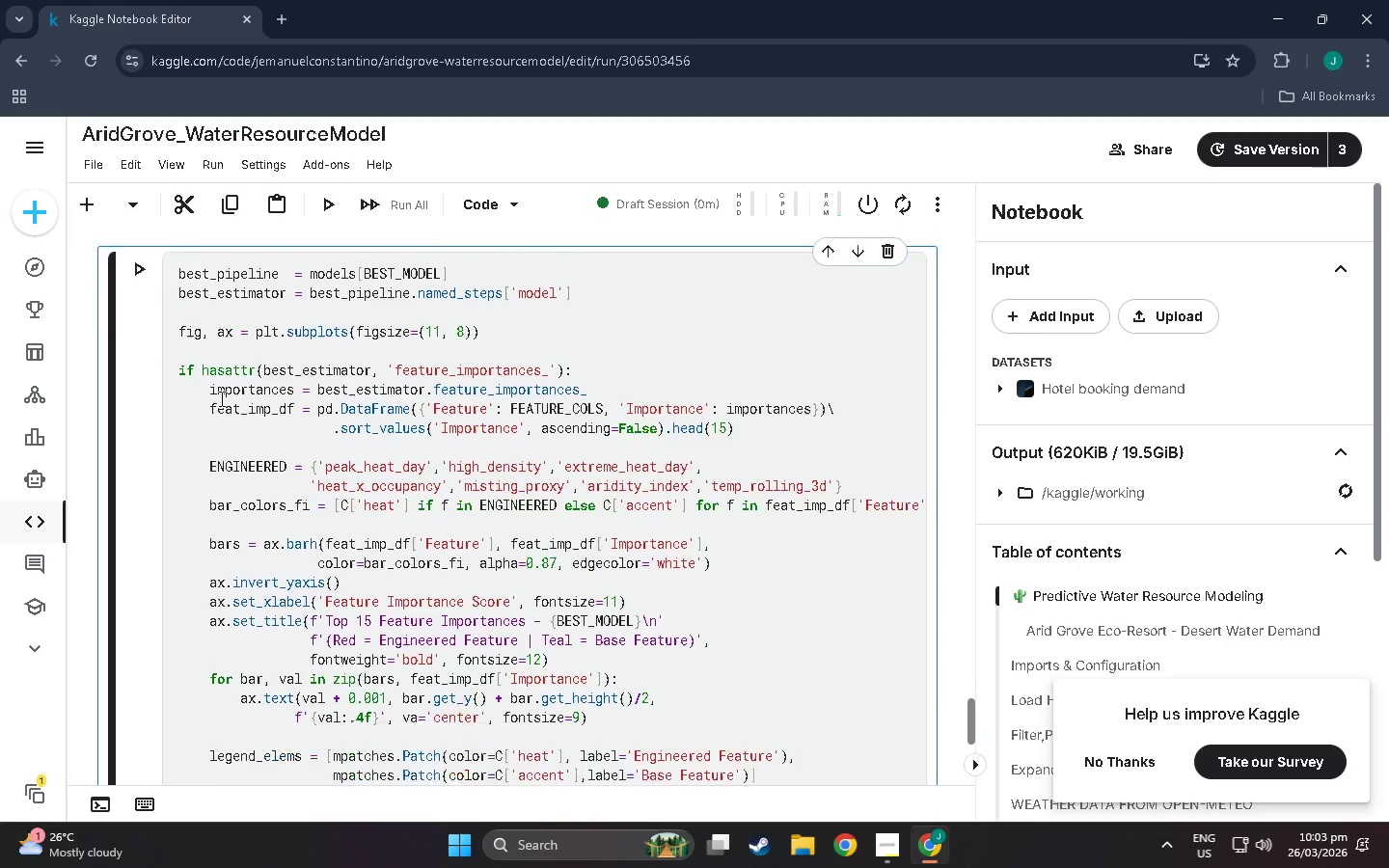 
scroll: coordinate [220, 398], scroll_direction: down, amount: 49.0
 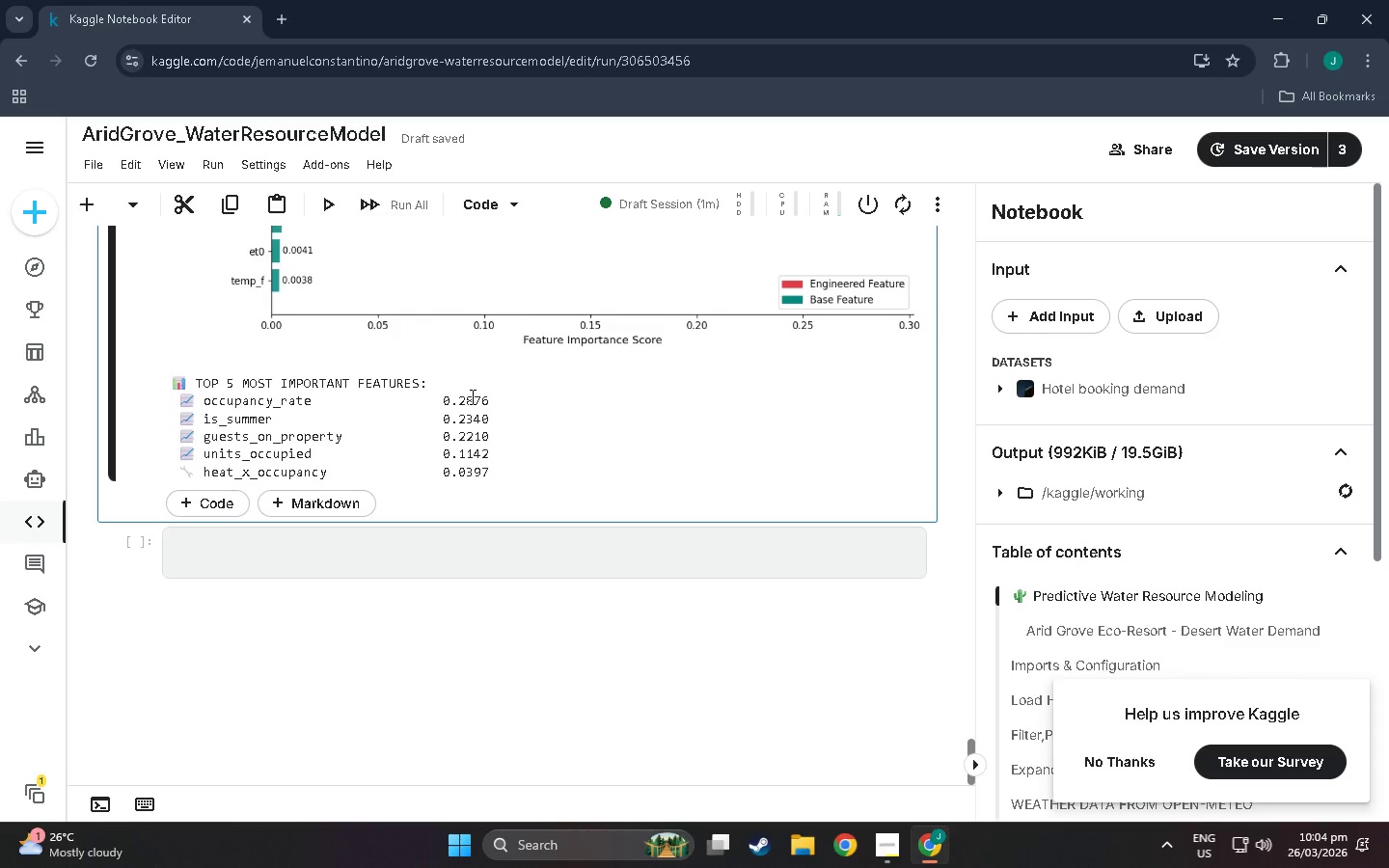 
wait(25.98)
 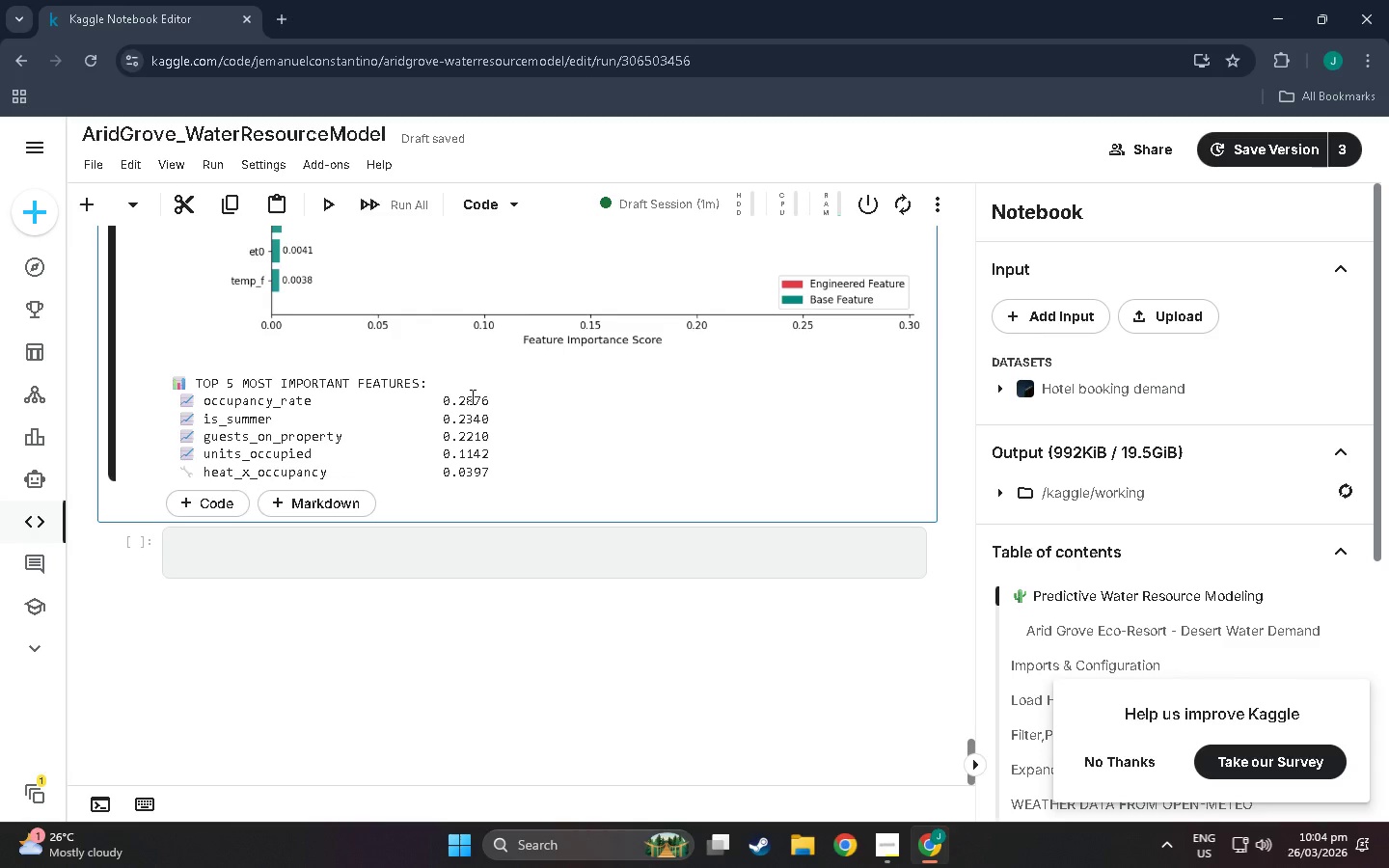 
left_click([337, 508])
 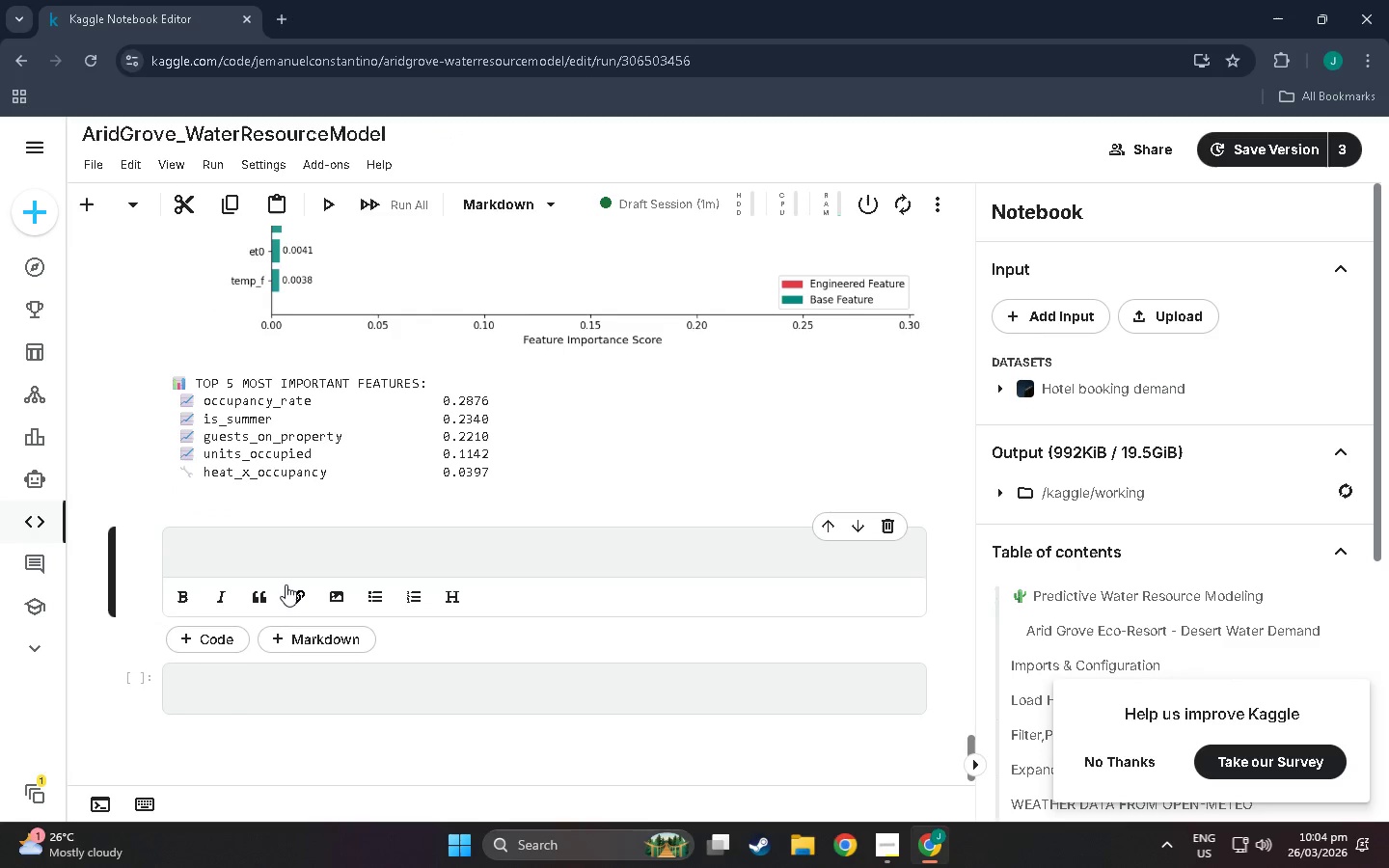 
left_click([281, 556])
 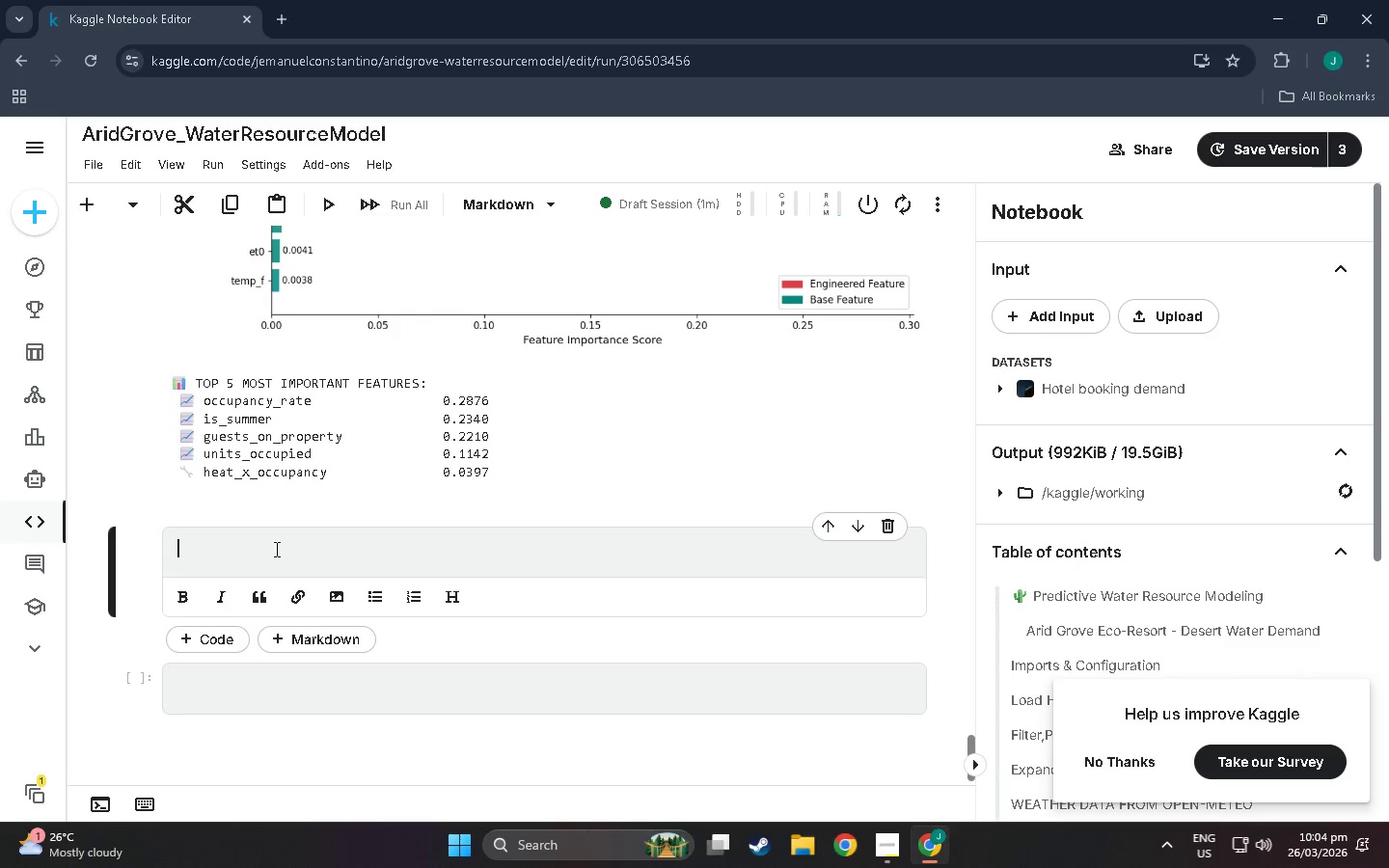 
key(Shift+3)
 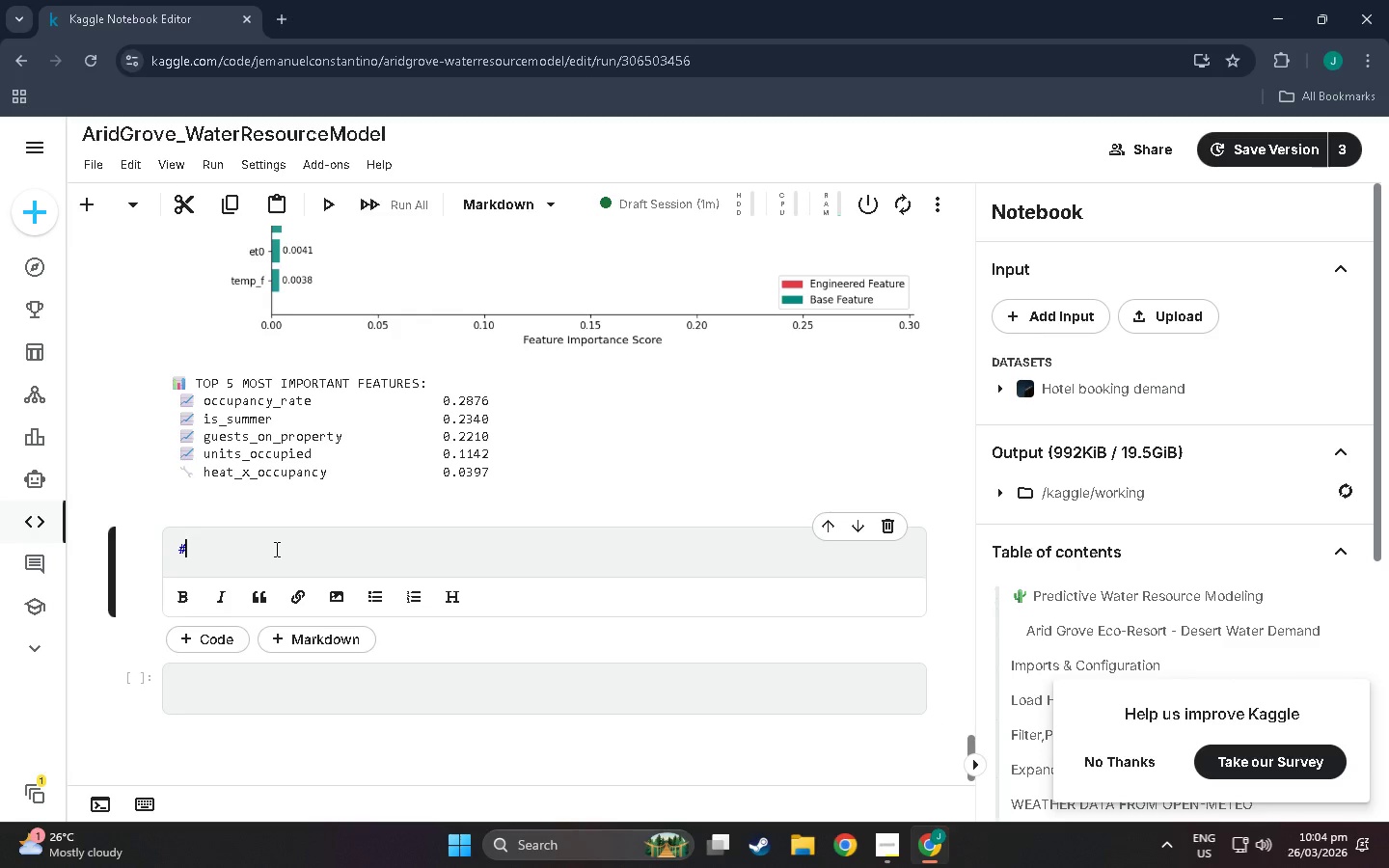 
key(Space)
 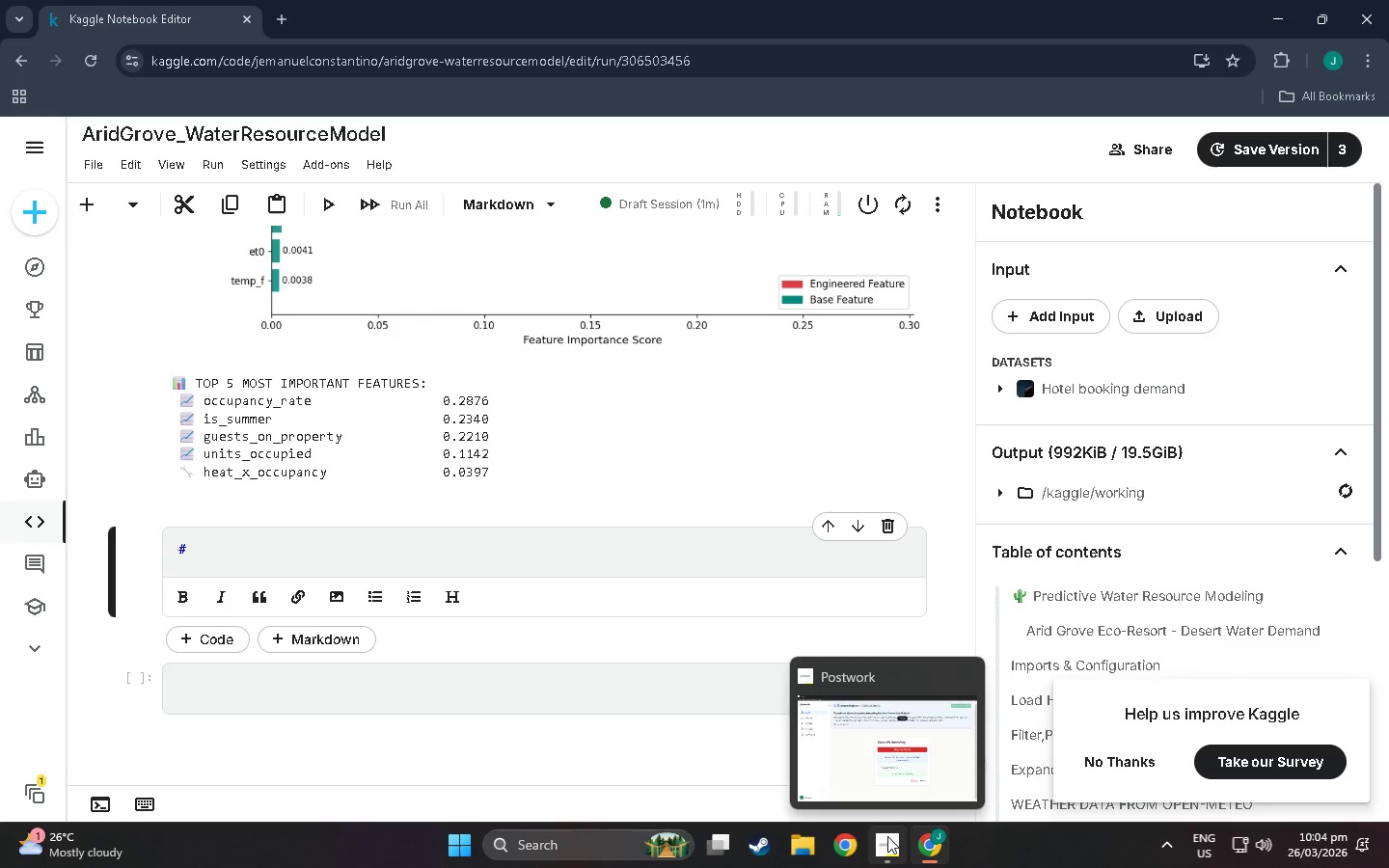 
left_click([887, 836])